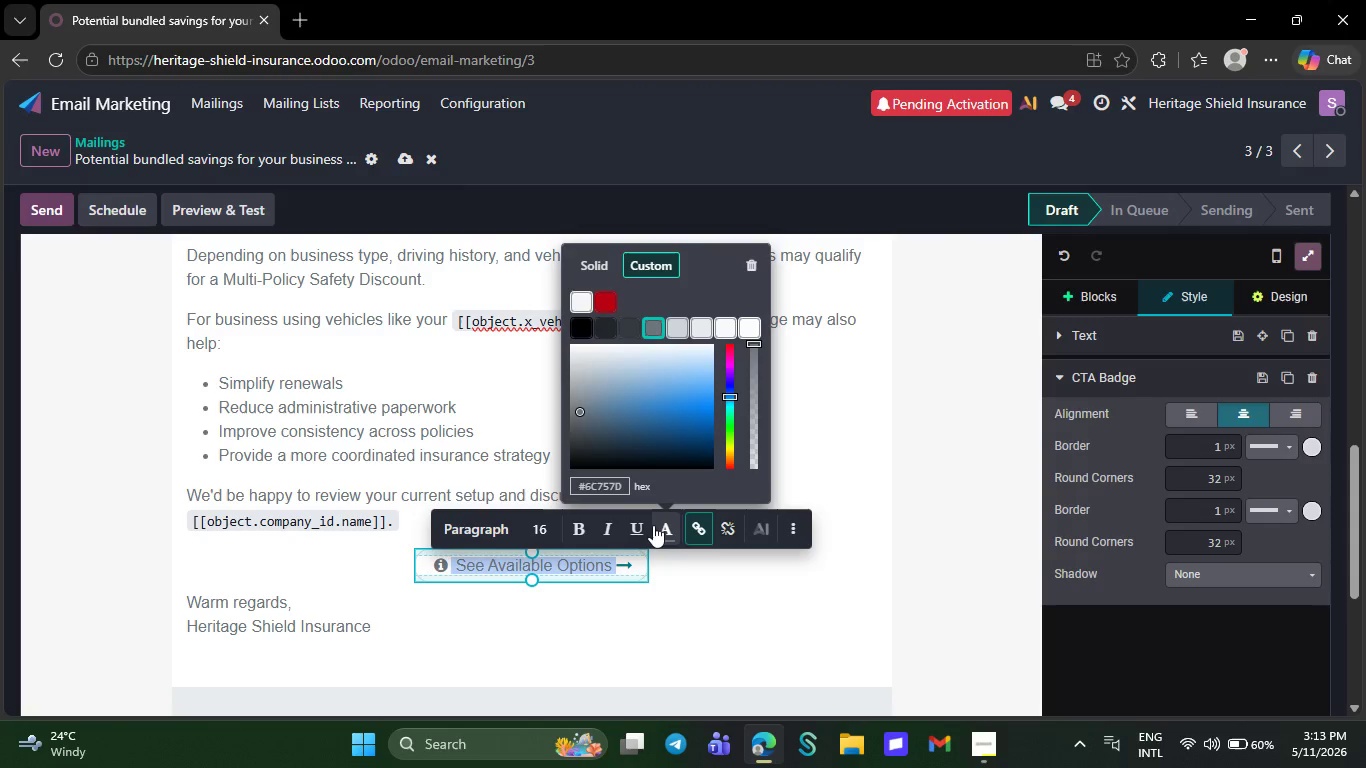 
left_click([652, 525])
 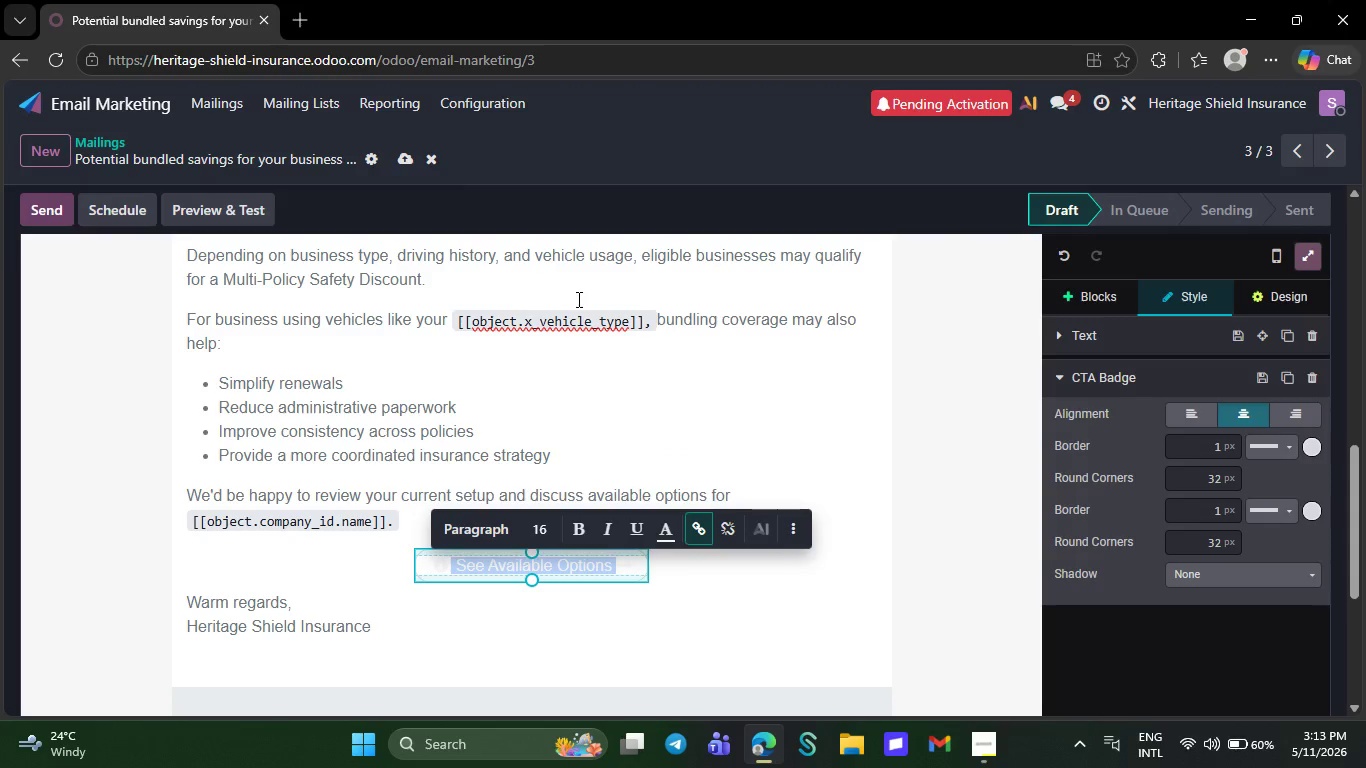 
left_click([577, 299])
 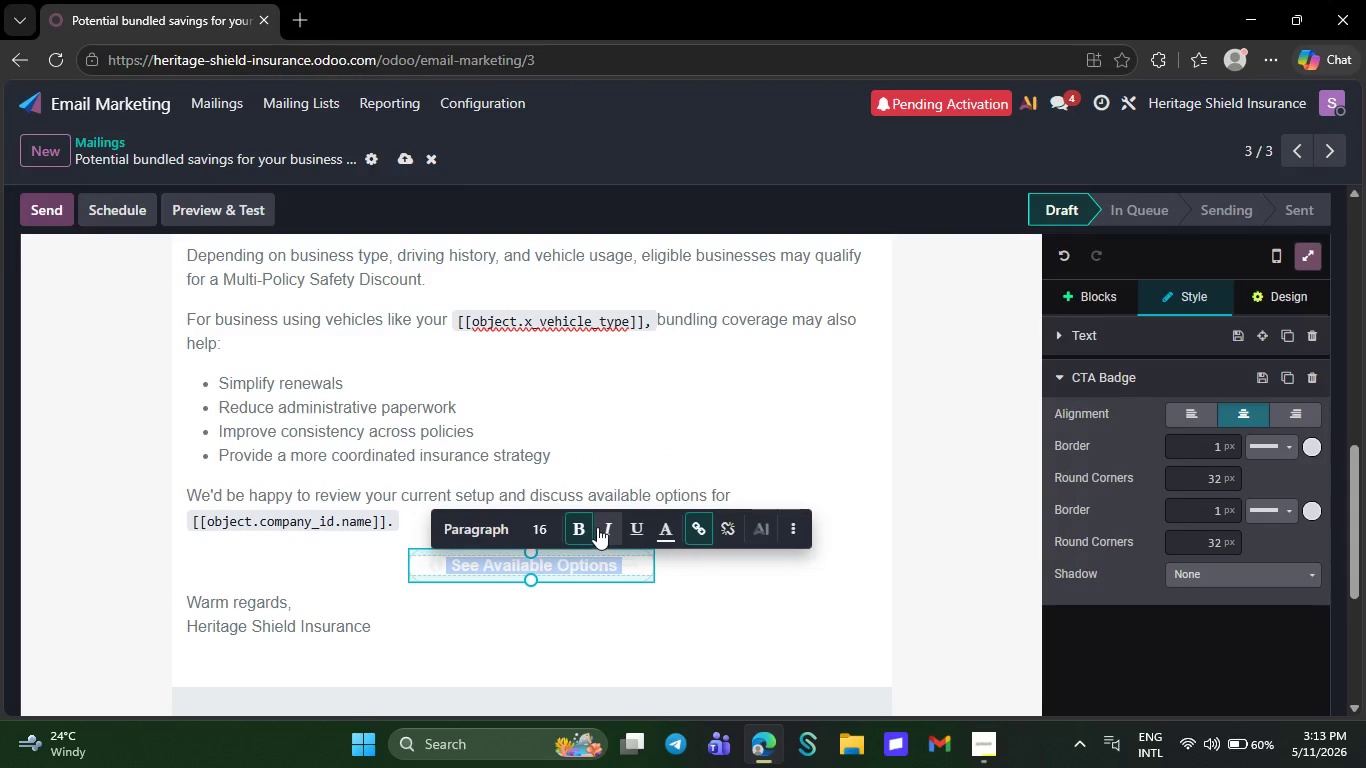 
left_click([587, 531])
 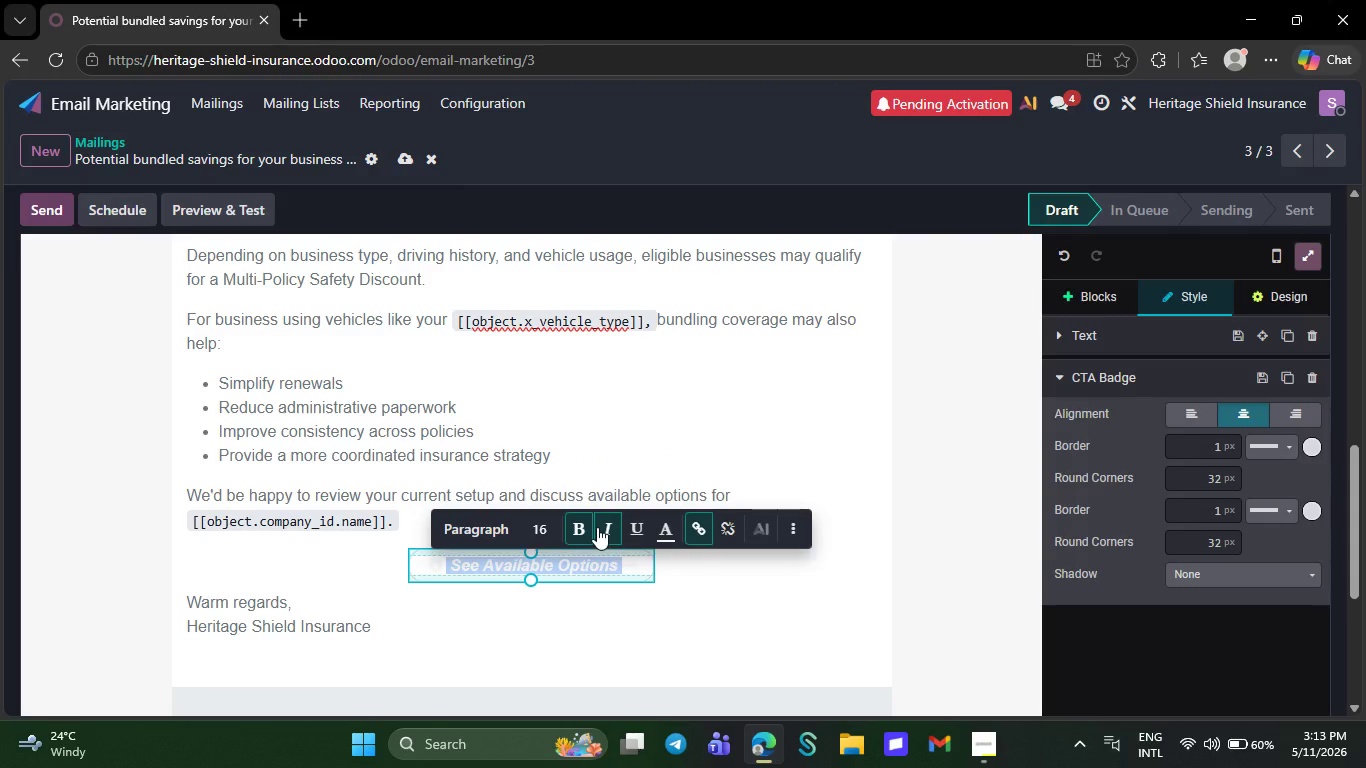 
left_click([597, 527])
 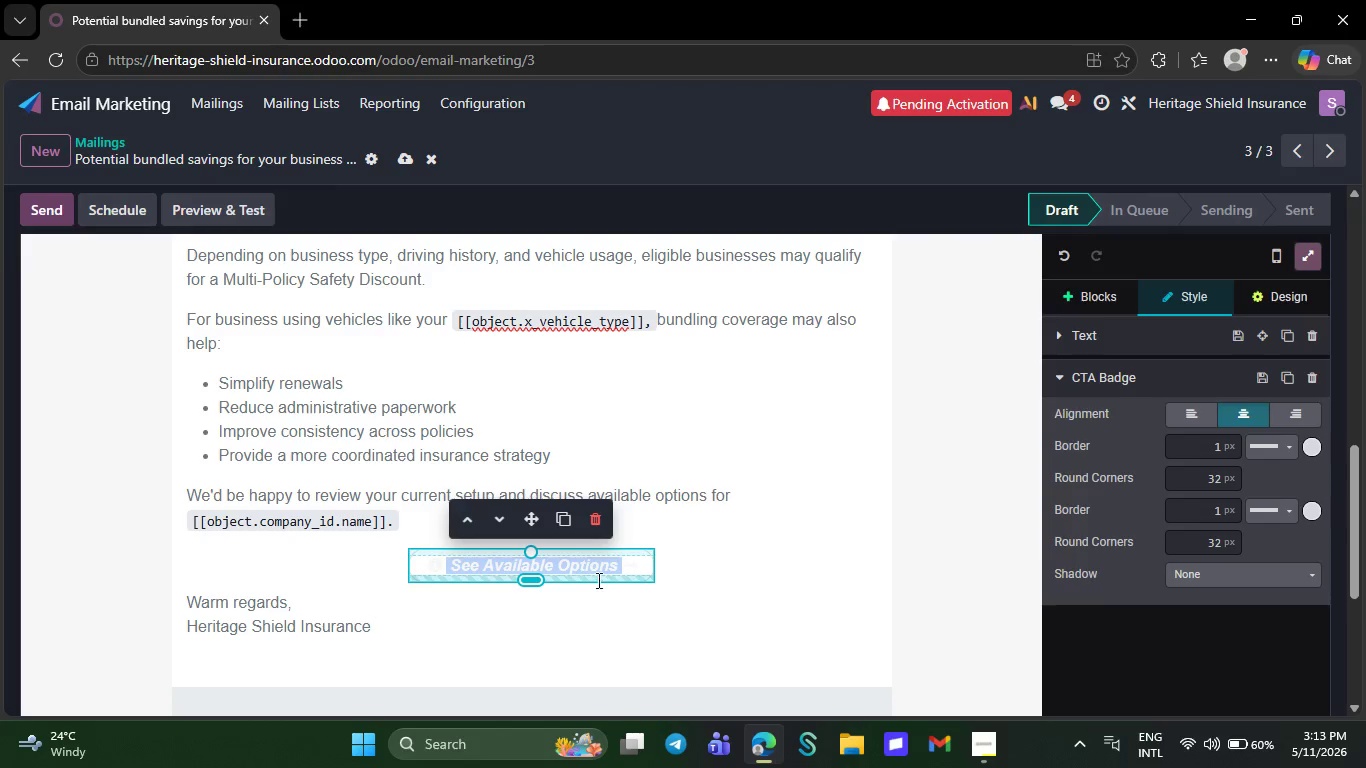 
left_click([597, 586])
 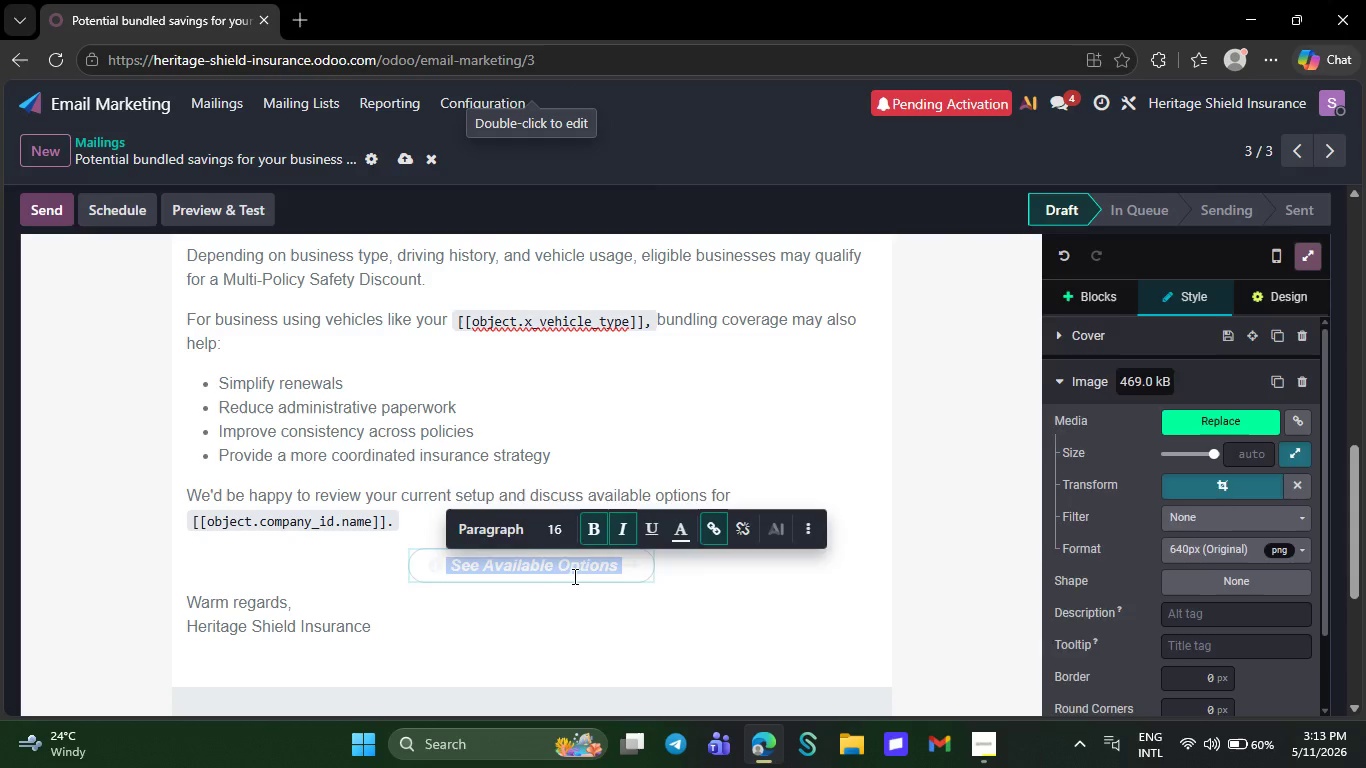 
left_click([573, 576])
 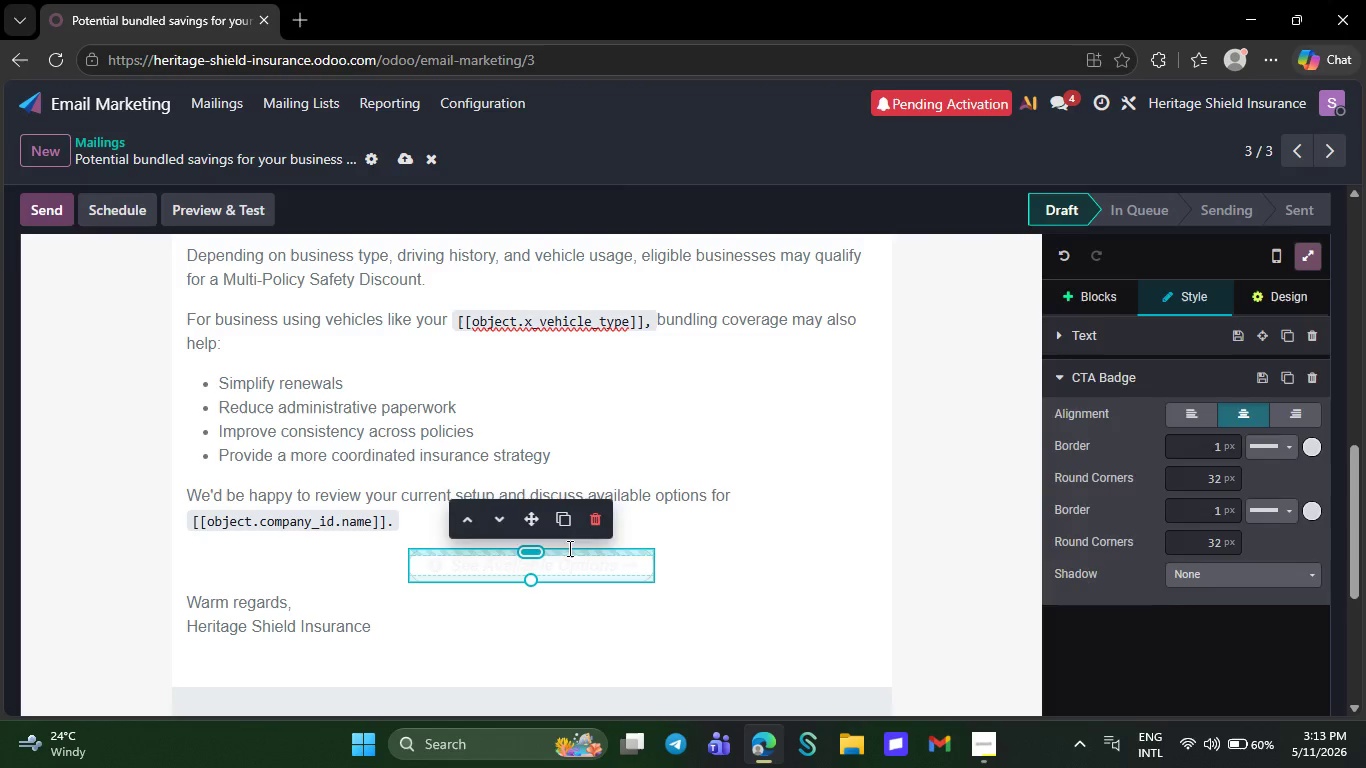 
left_click([568, 548])
 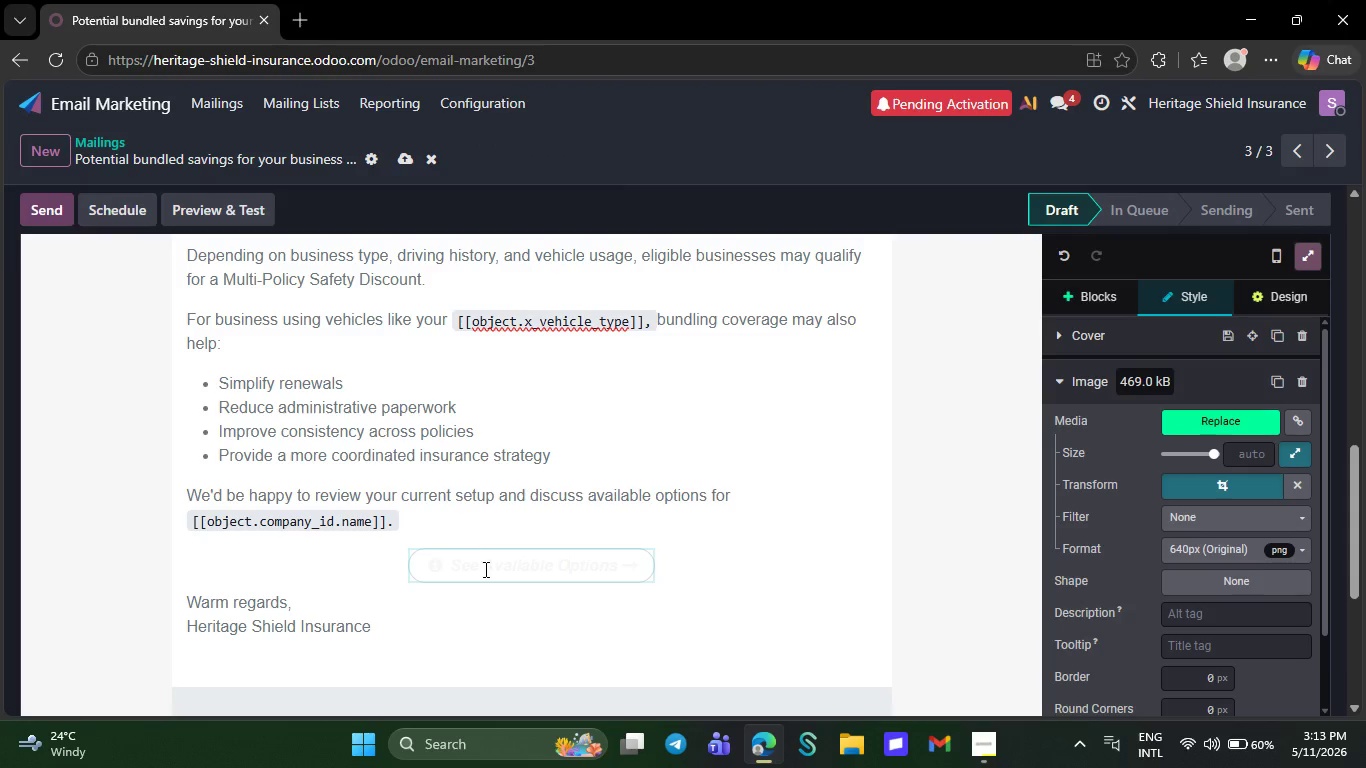 
left_click([484, 569])
 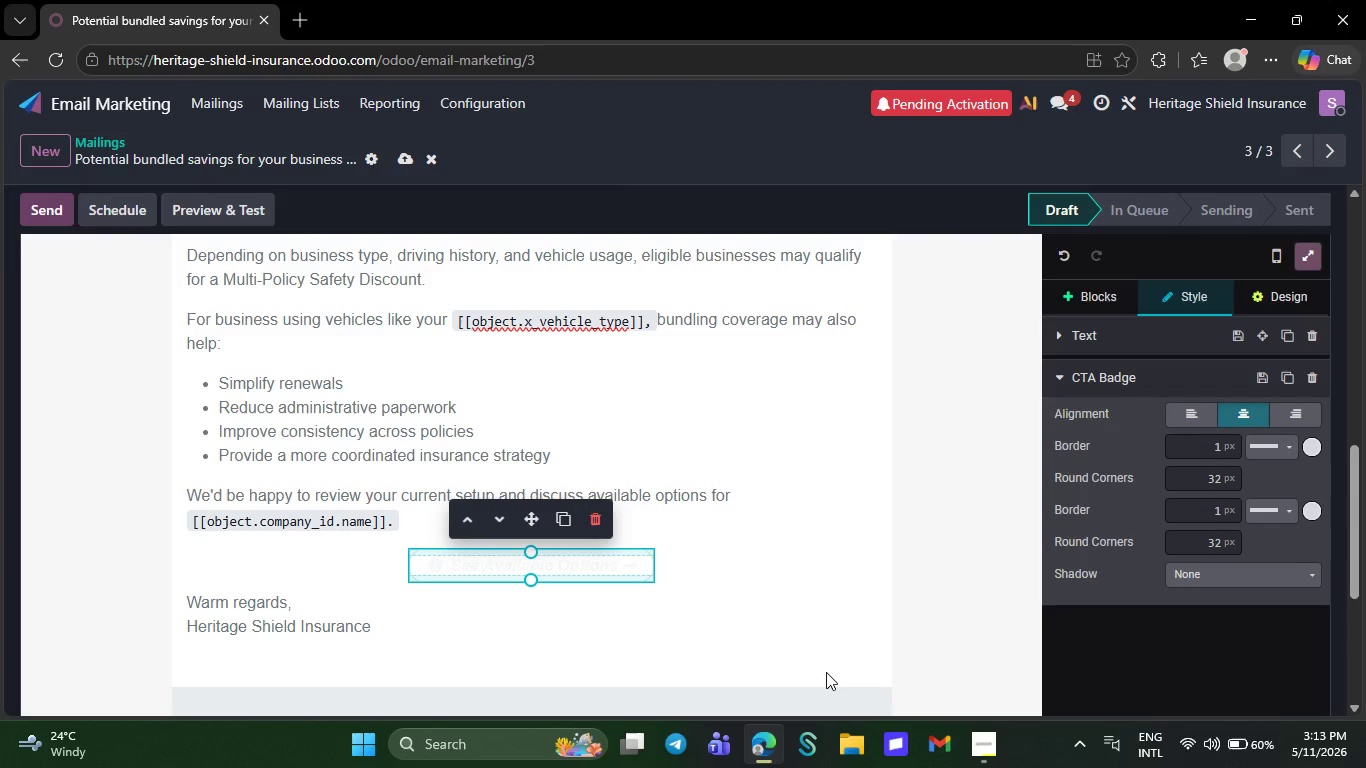 
mouse_move([1215, 582])
 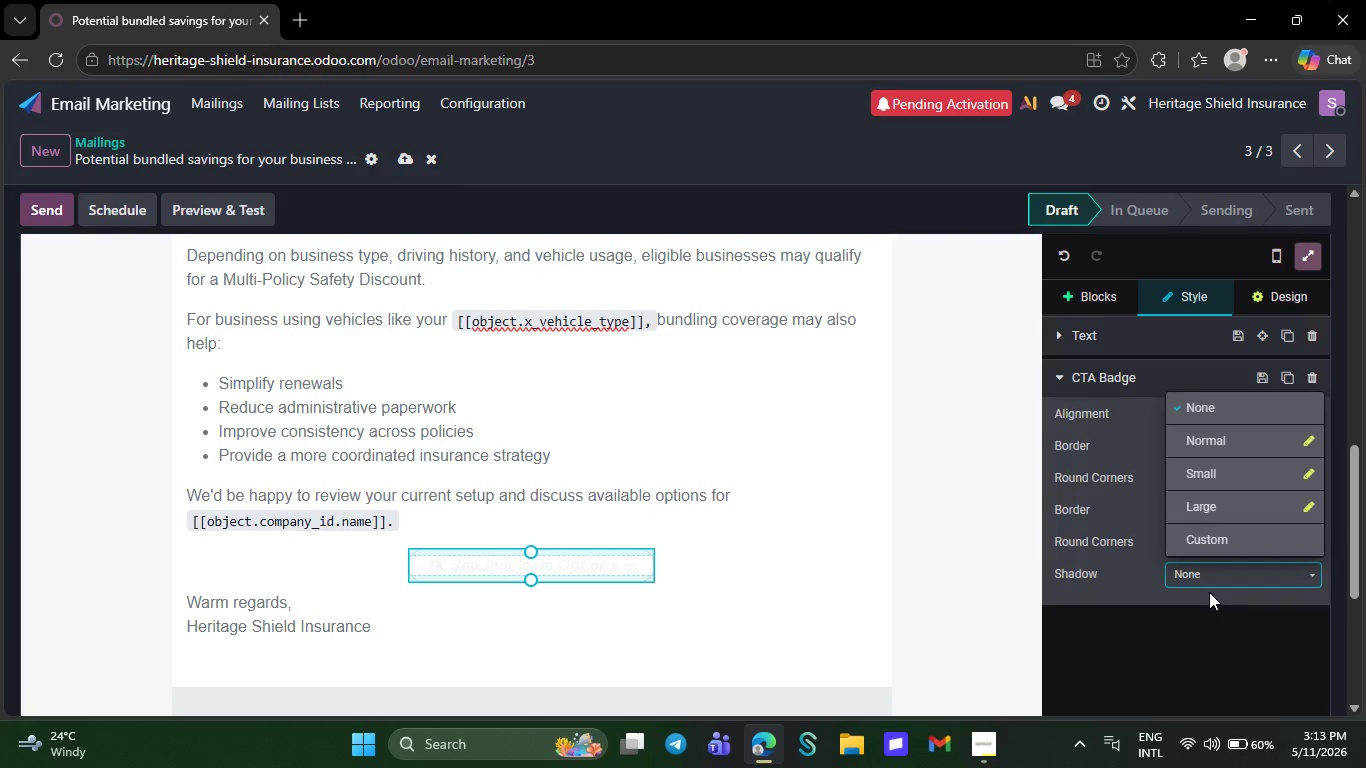 
left_click([1222, 571])
 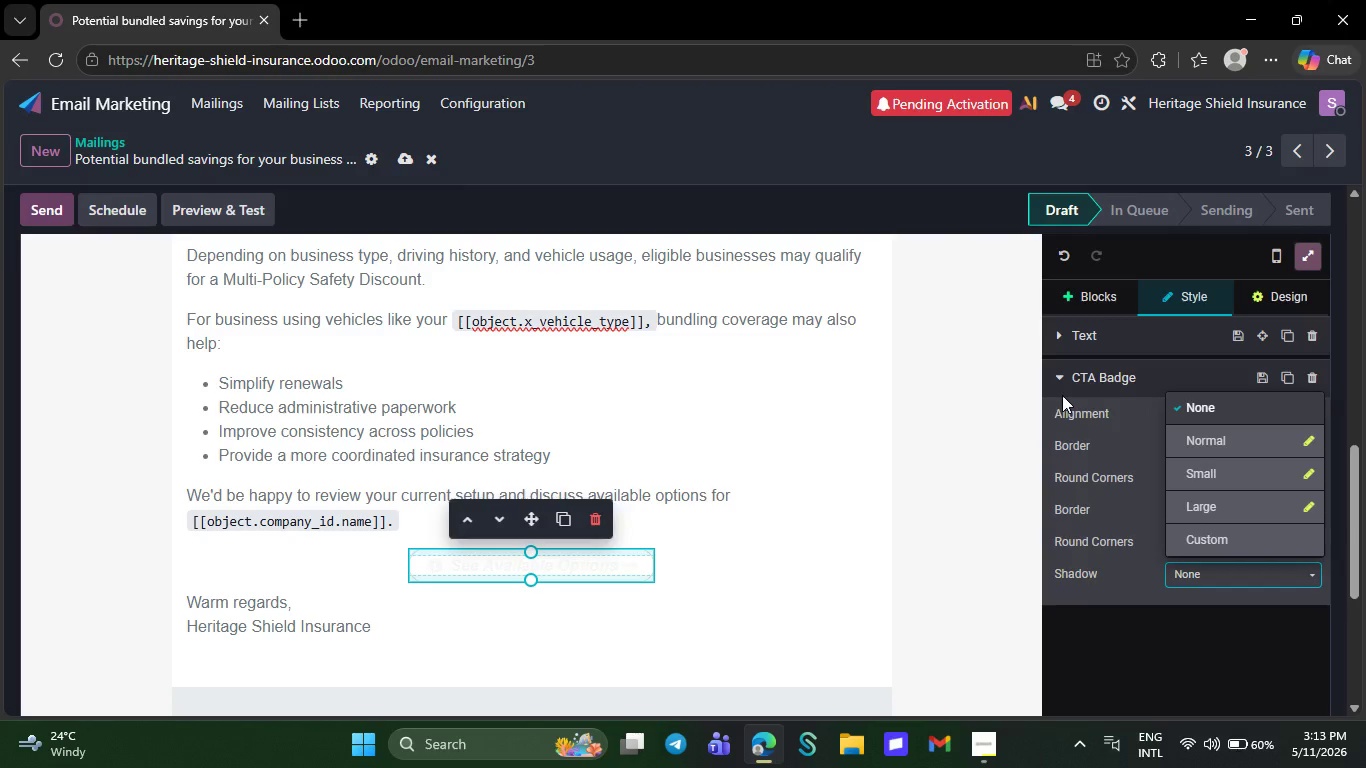 
wait(5.45)
 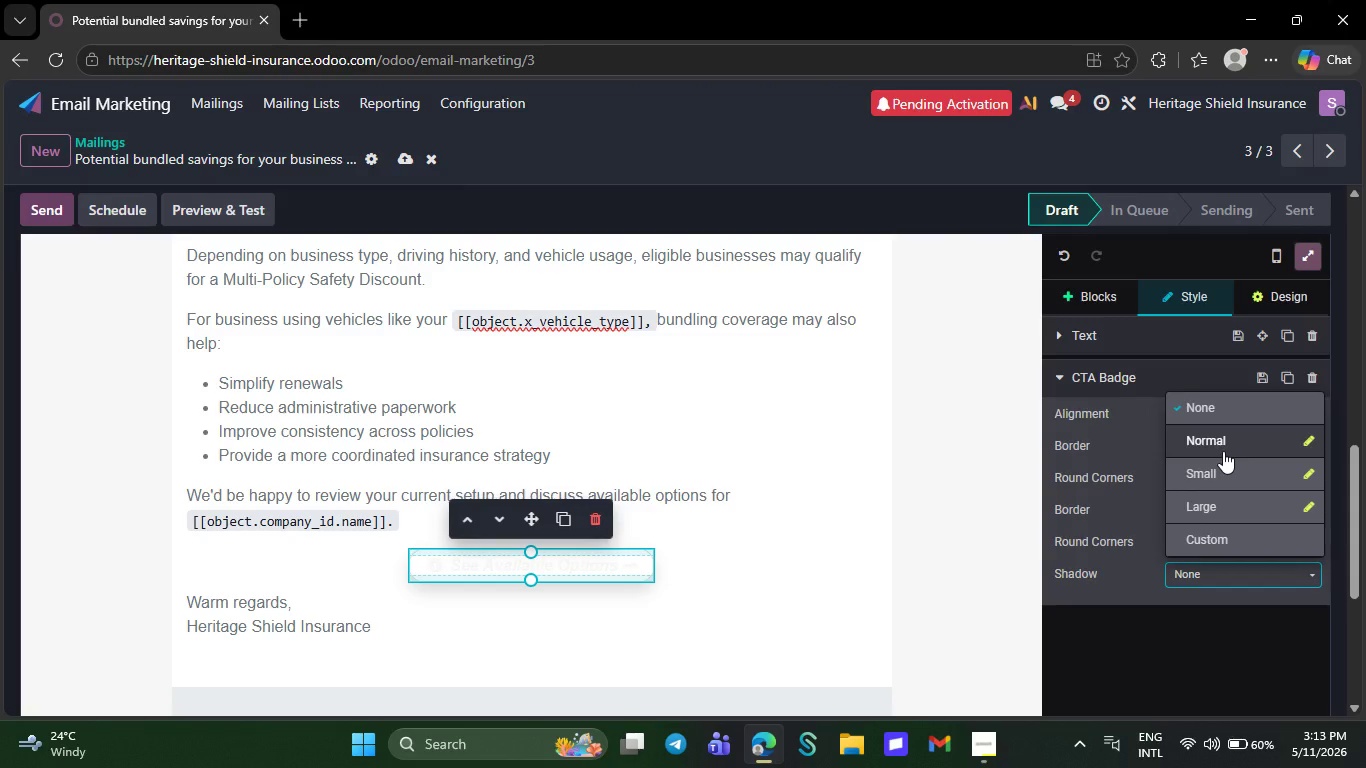 
left_click([1081, 362])
 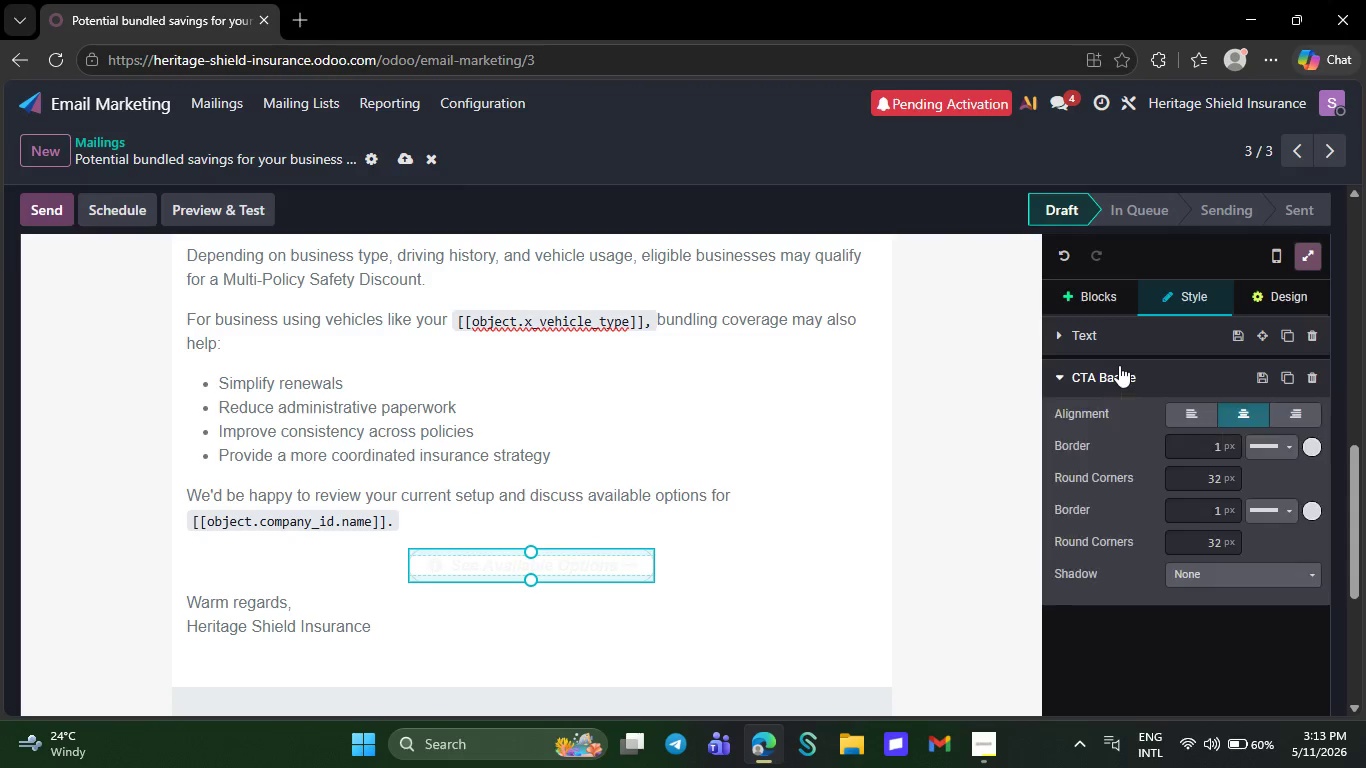 
left_click([1119, 365])
 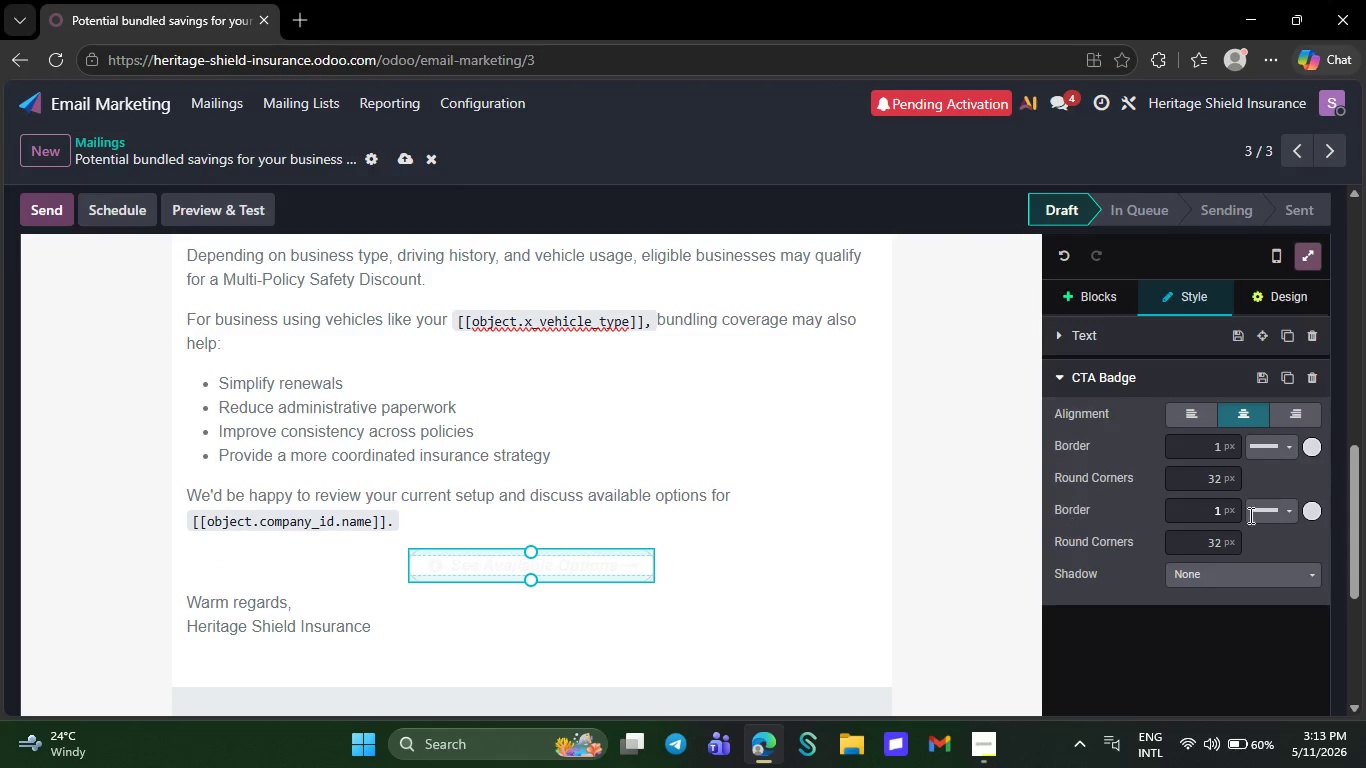 
wait(6.88)
 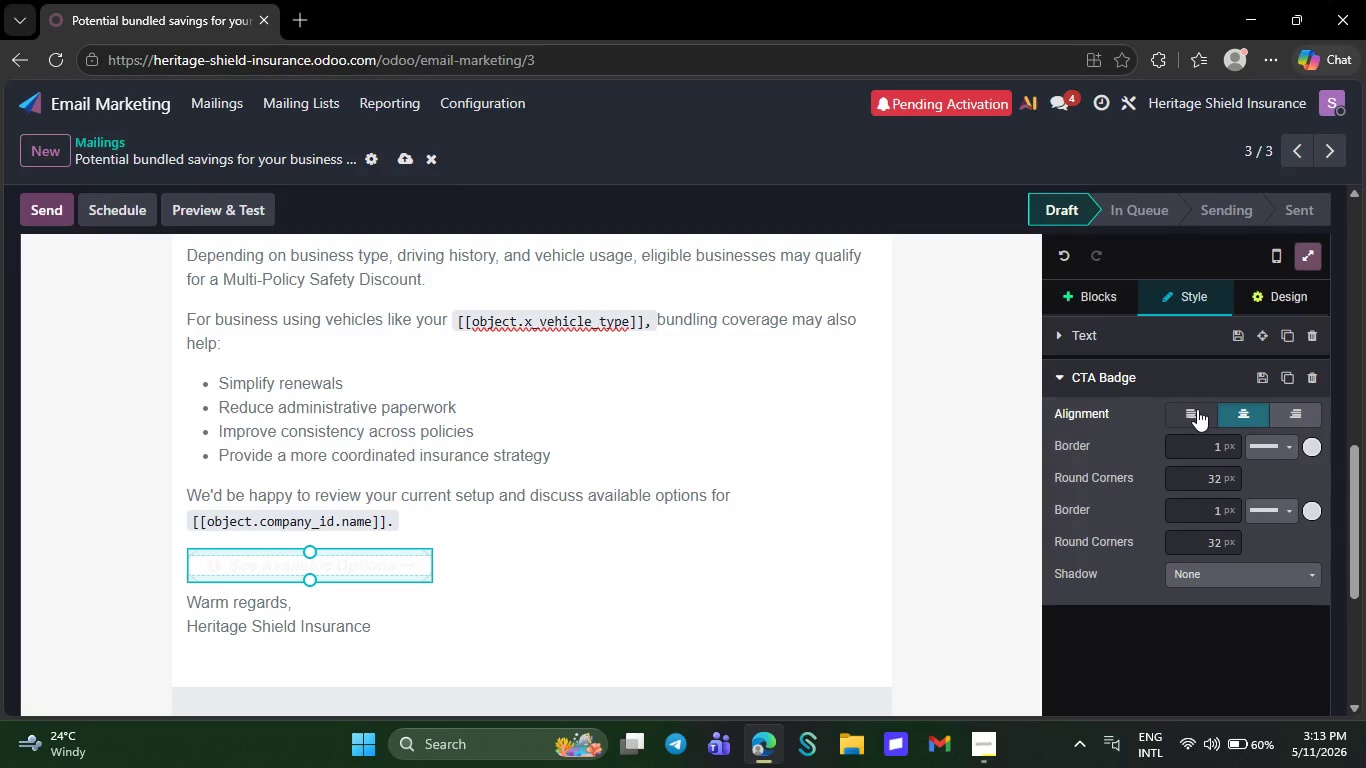 
left_click([1312, 503])
 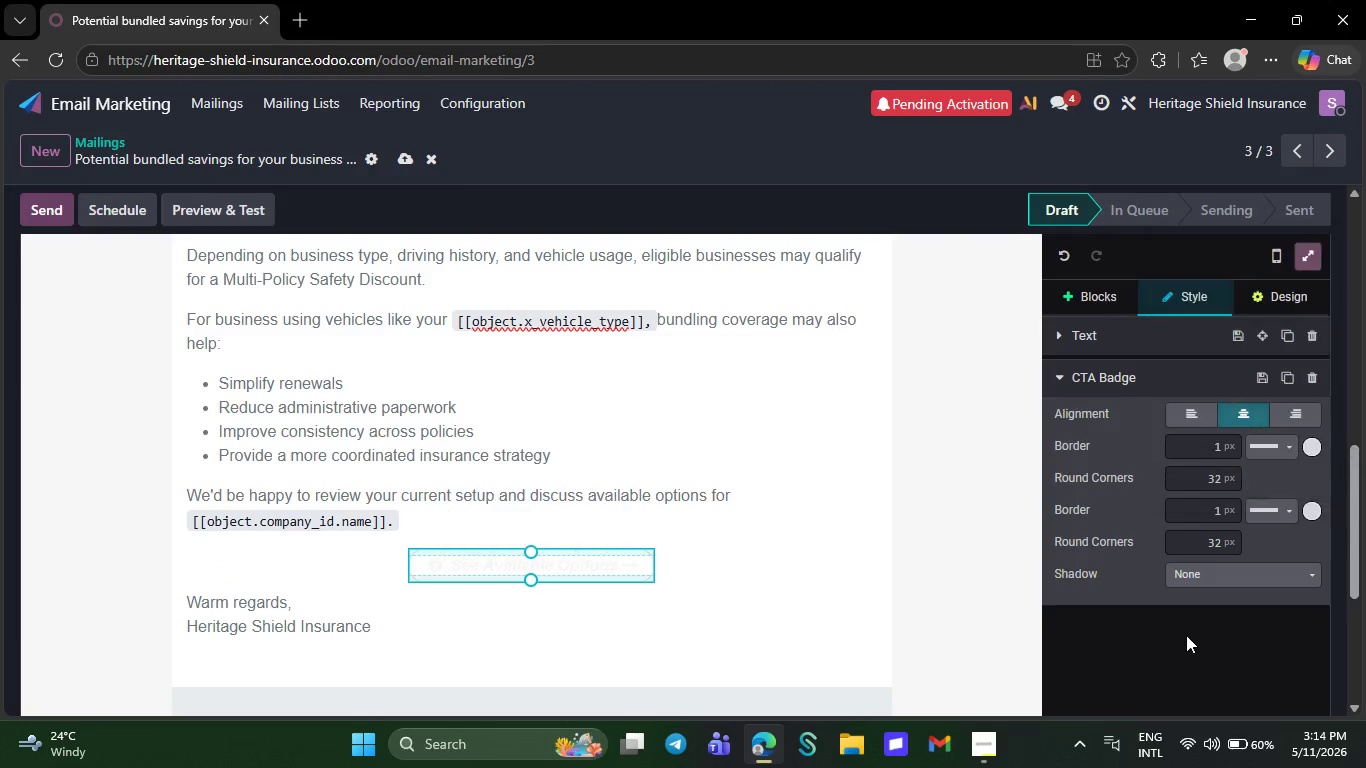 
left_click([1186, 635])
 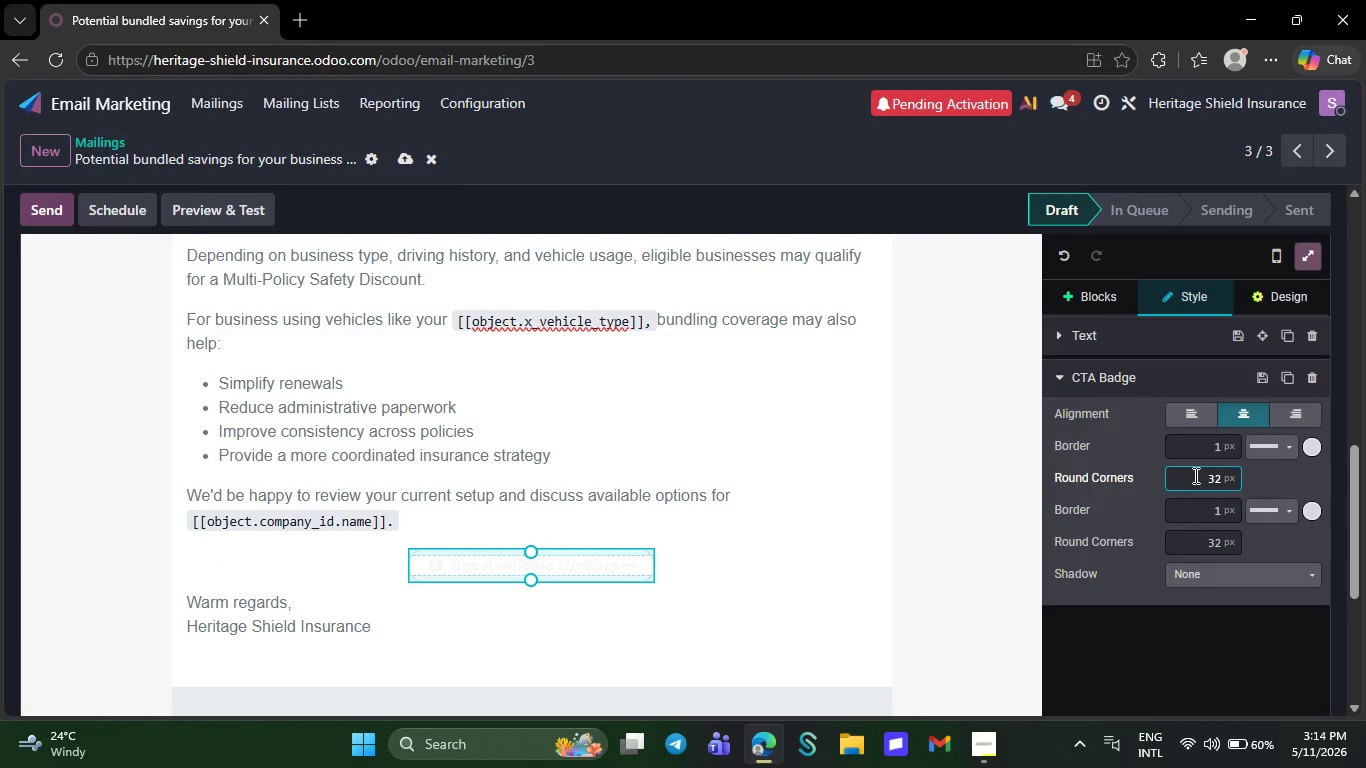 
left_click([1194, 475])
 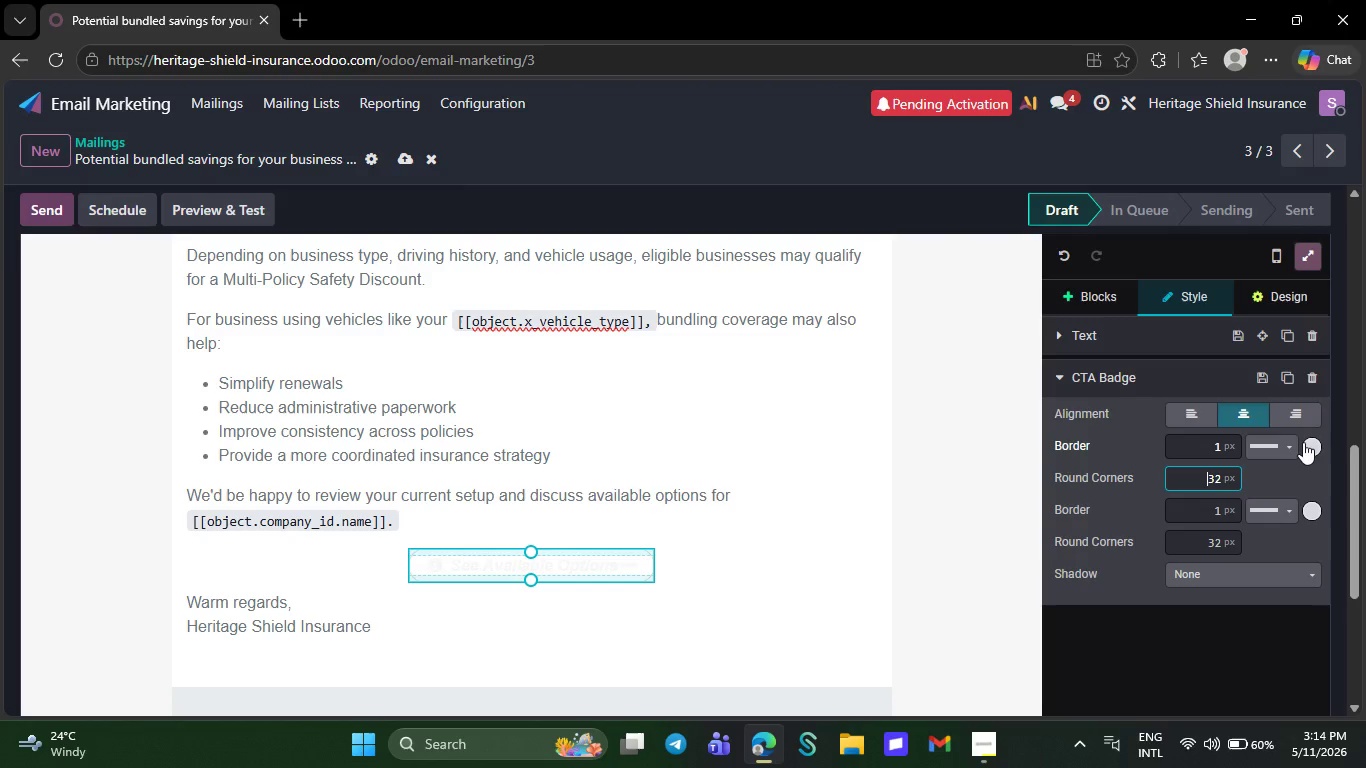 
wait(7.81)
 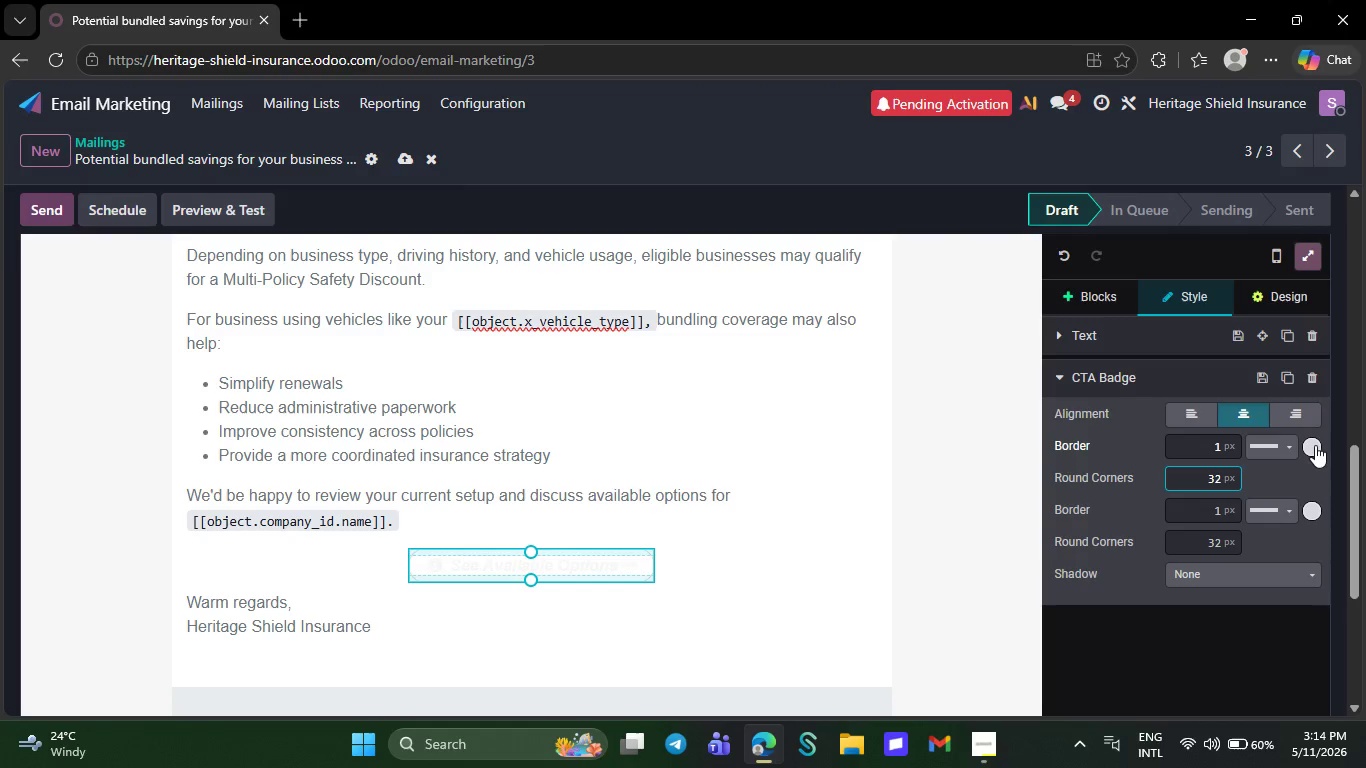 
left_click([1268, 569])
 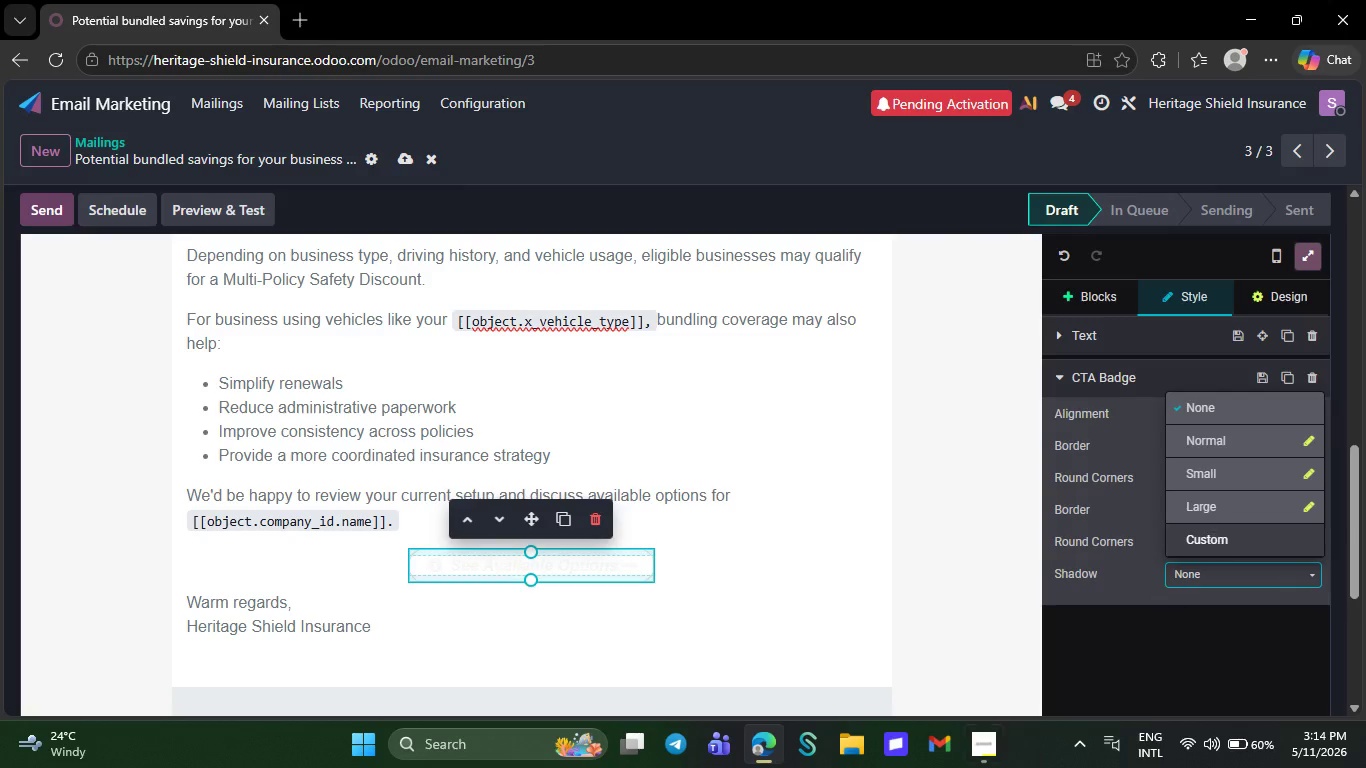 
wait(6.09)
 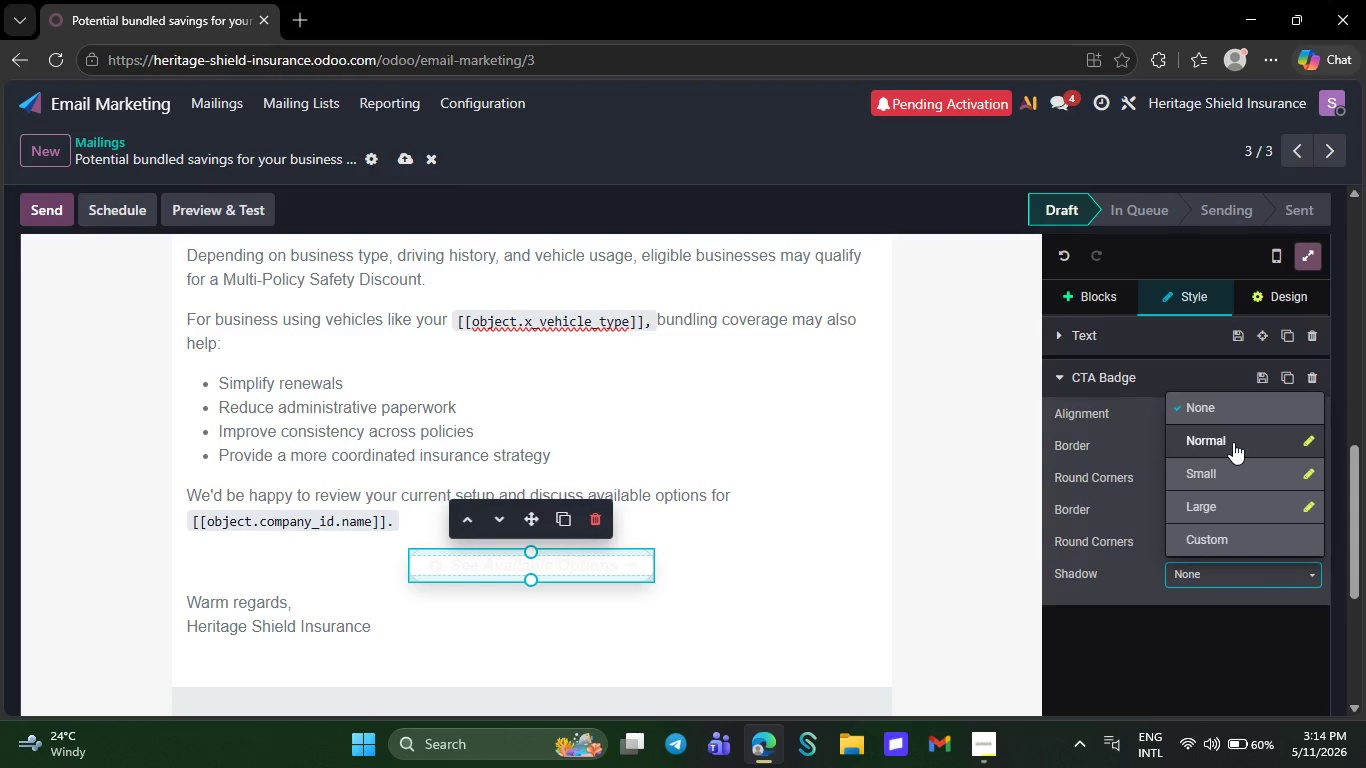 
left_click([800, 541])
 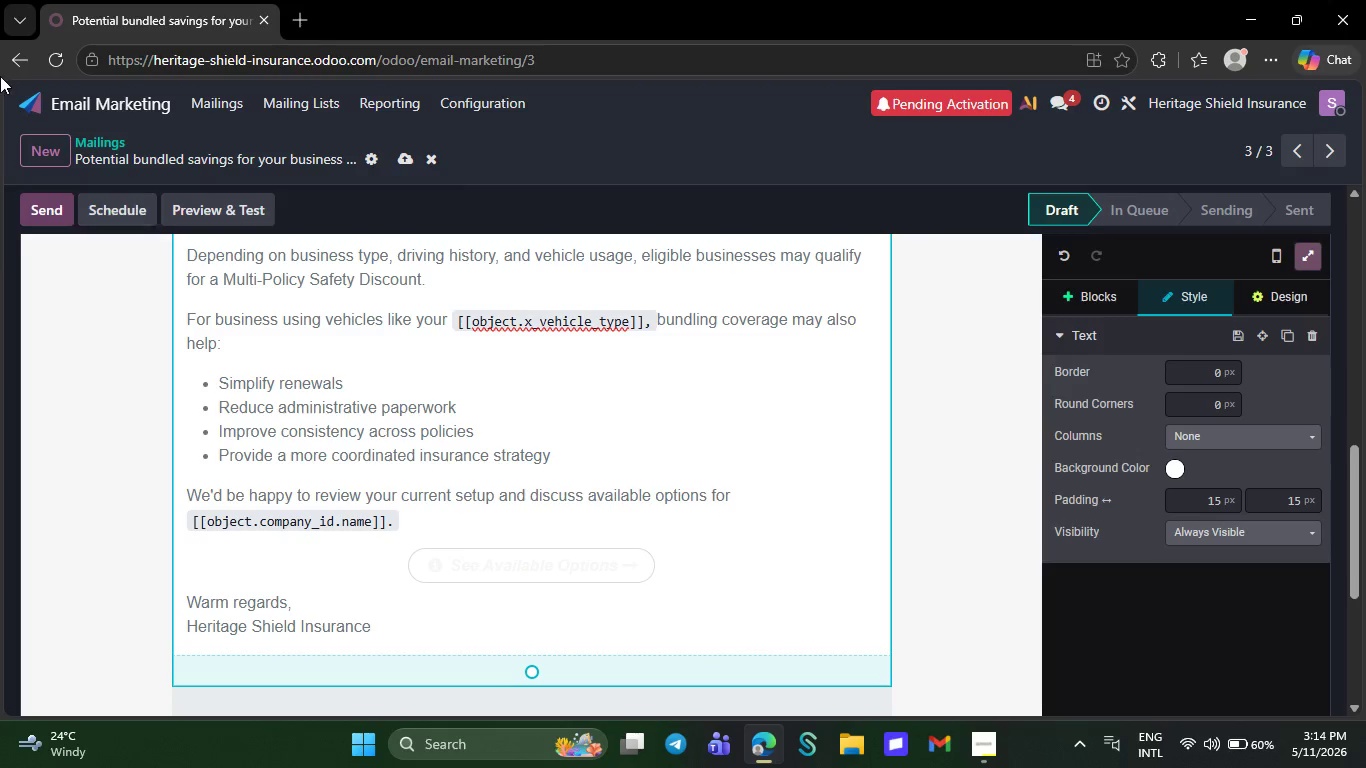 
left_click([816, 497])
 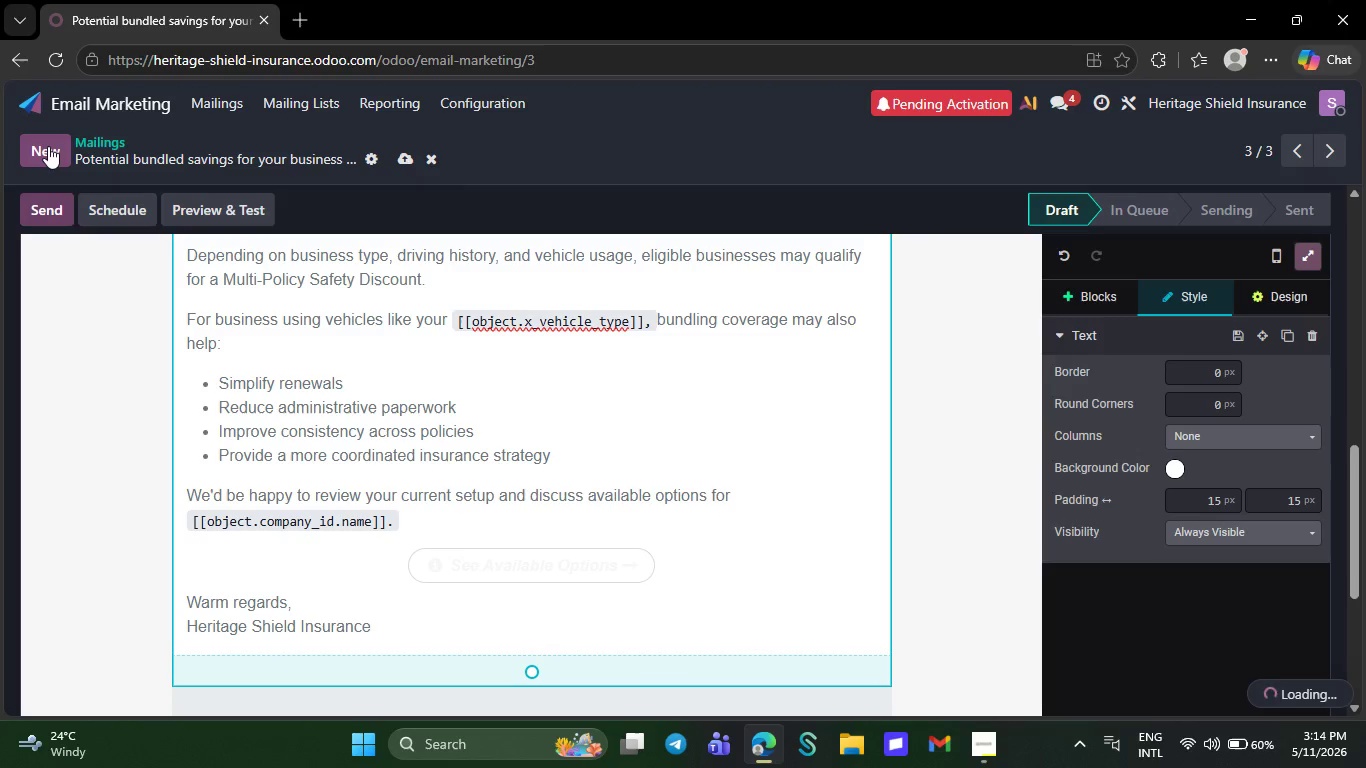 
left_click([48, 146])
 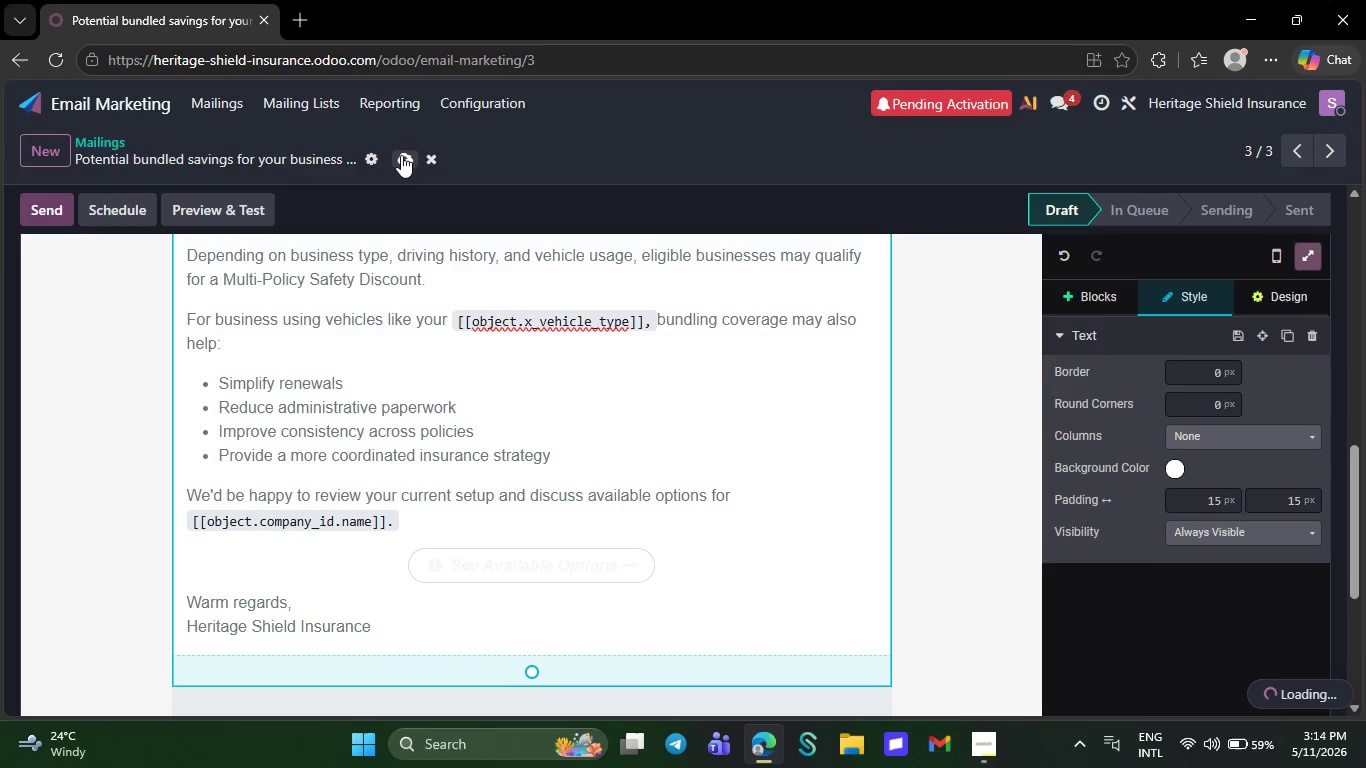 
left_click([401, 155])
 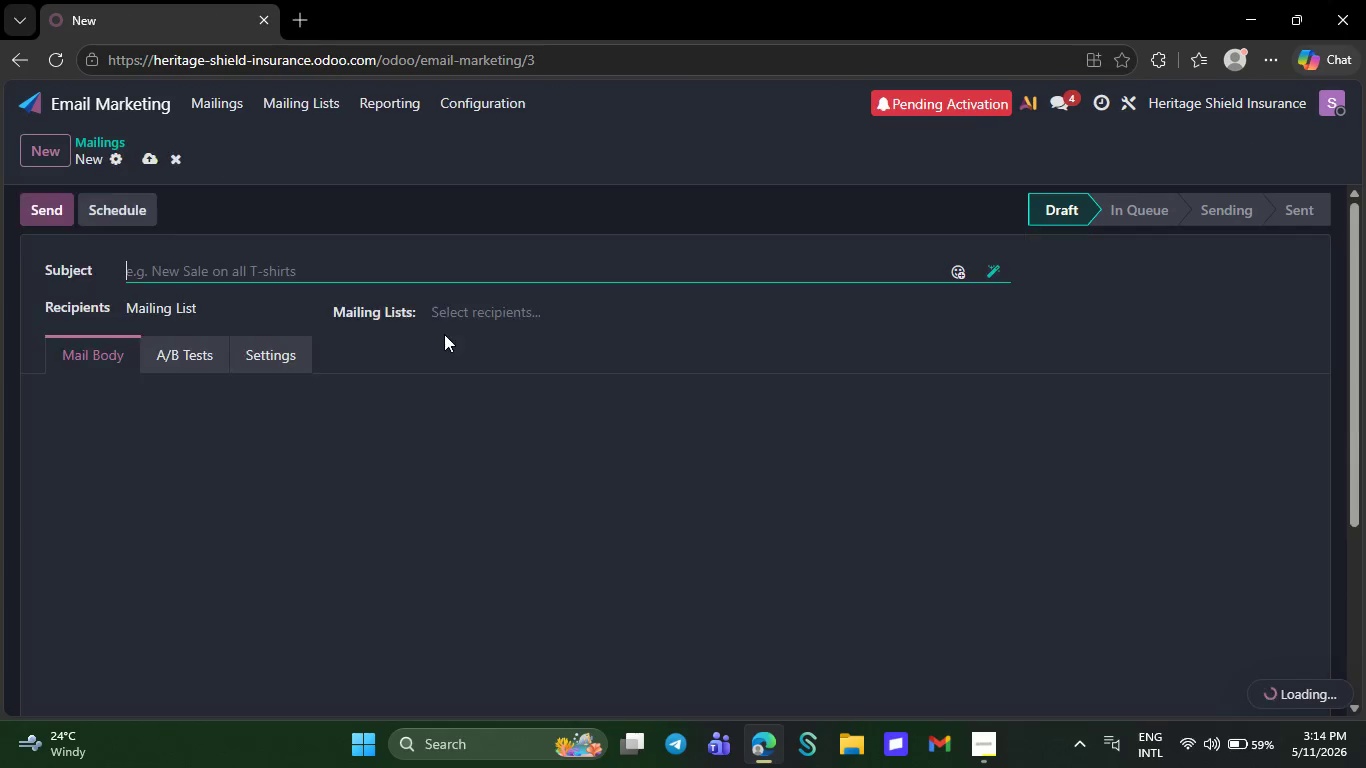 
scroll: coordinate [444, 334], scroll_direction: up, amount: 11.0
 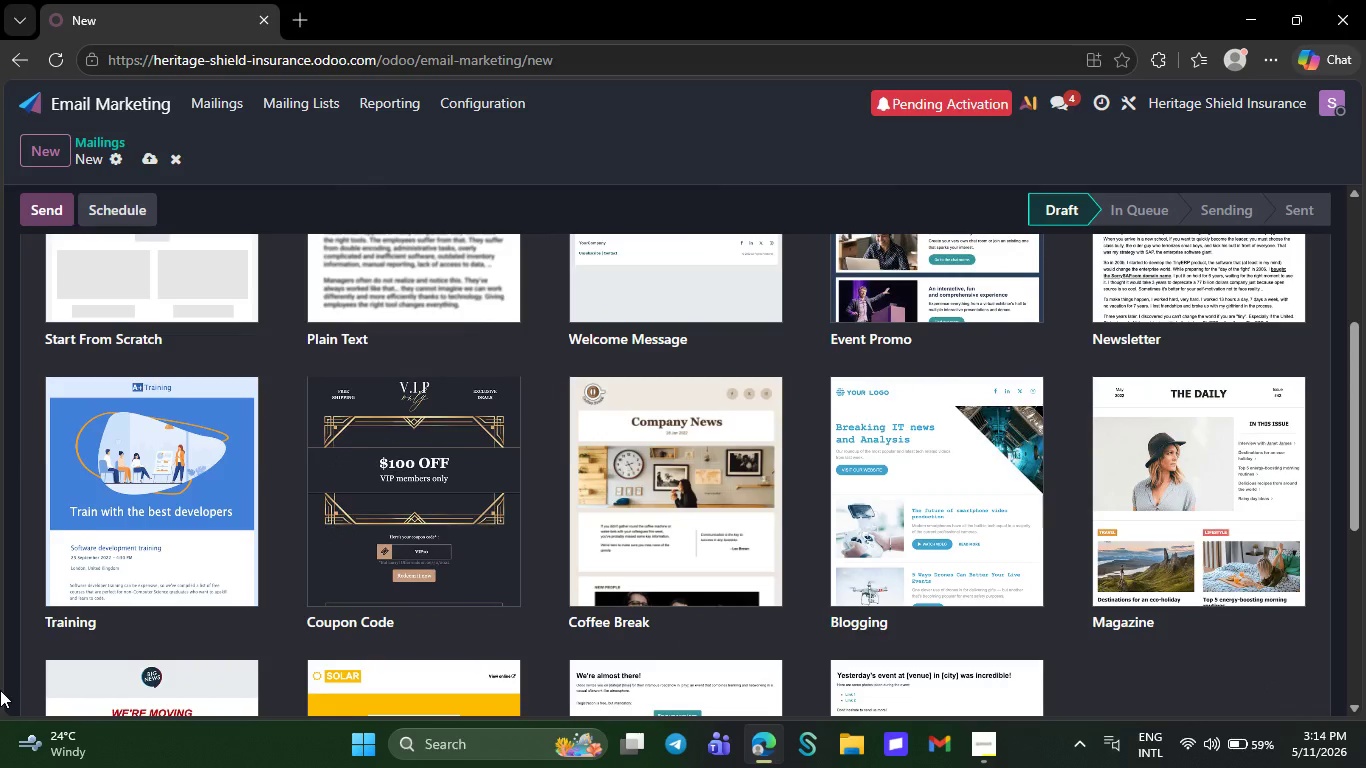 
scroll: coordinate [200, 521], scroll_direction: down, amount: 21.0
 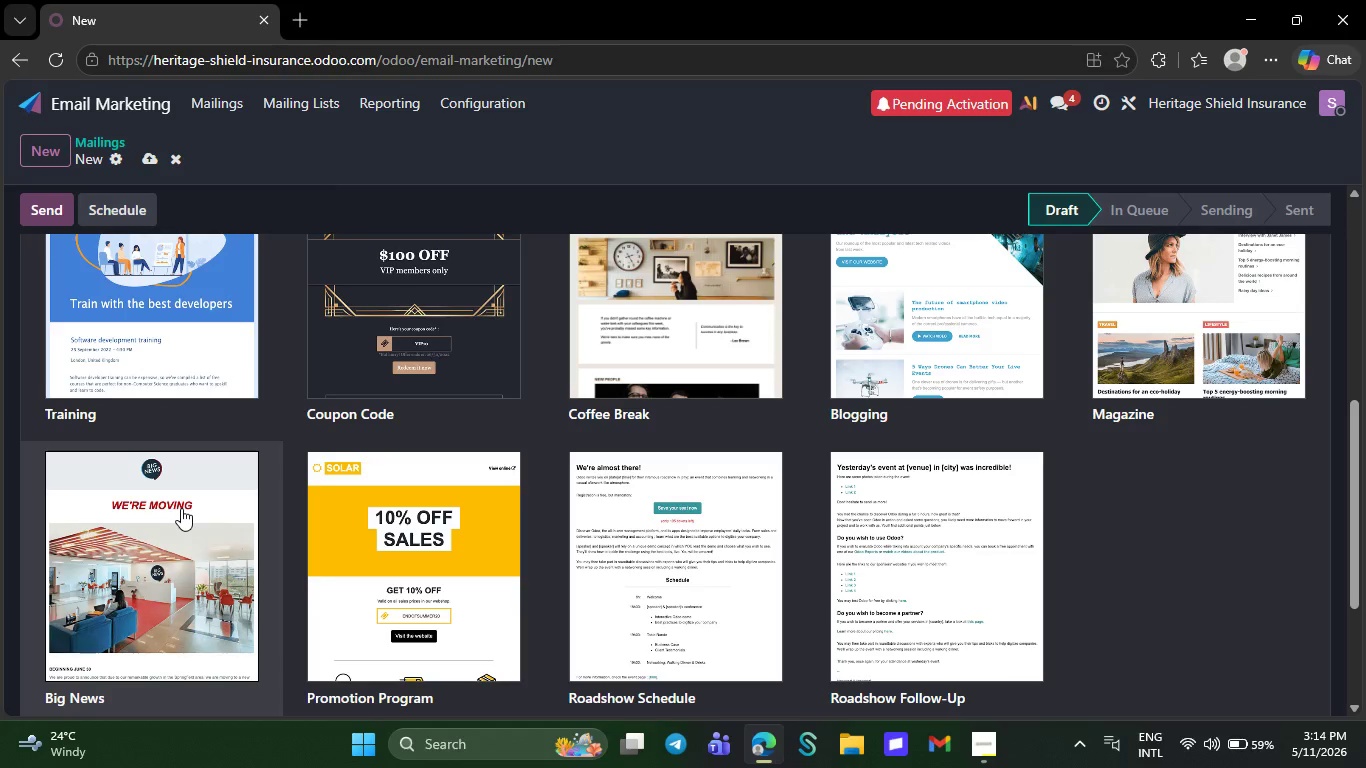 
scroll: coordinate [181, 508], scroll_direction: up, amount: 6.0
 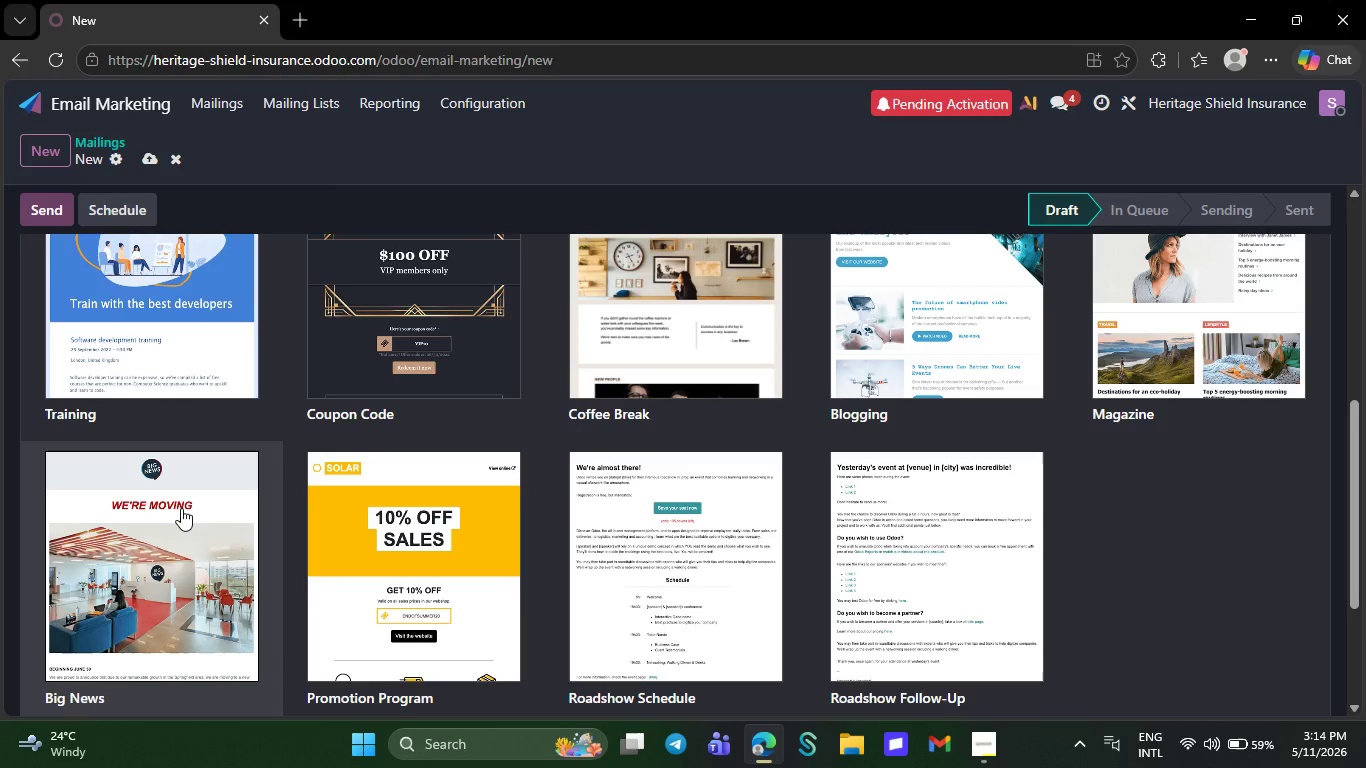 
wait(6.8)
 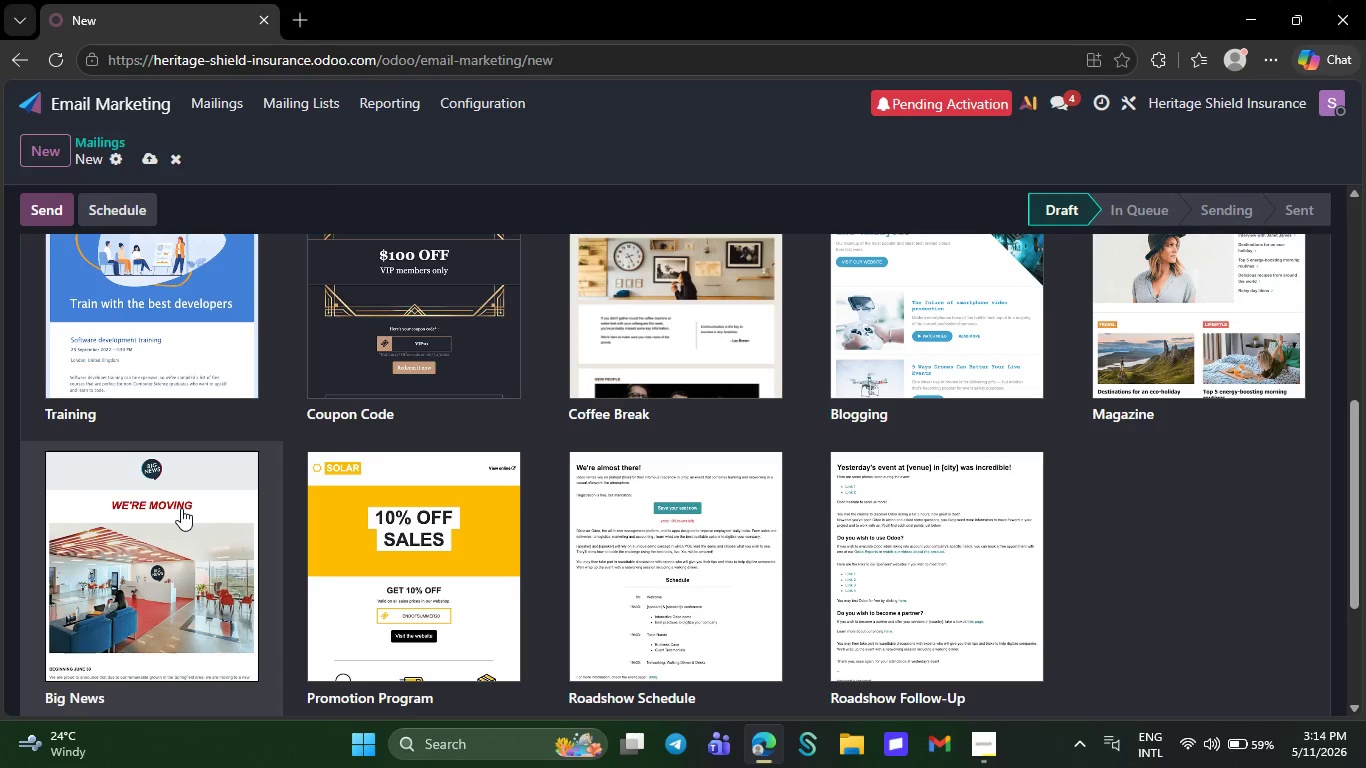 
scroll: coordinate [262, 234], scroll_direction: up, amount: 17.0
 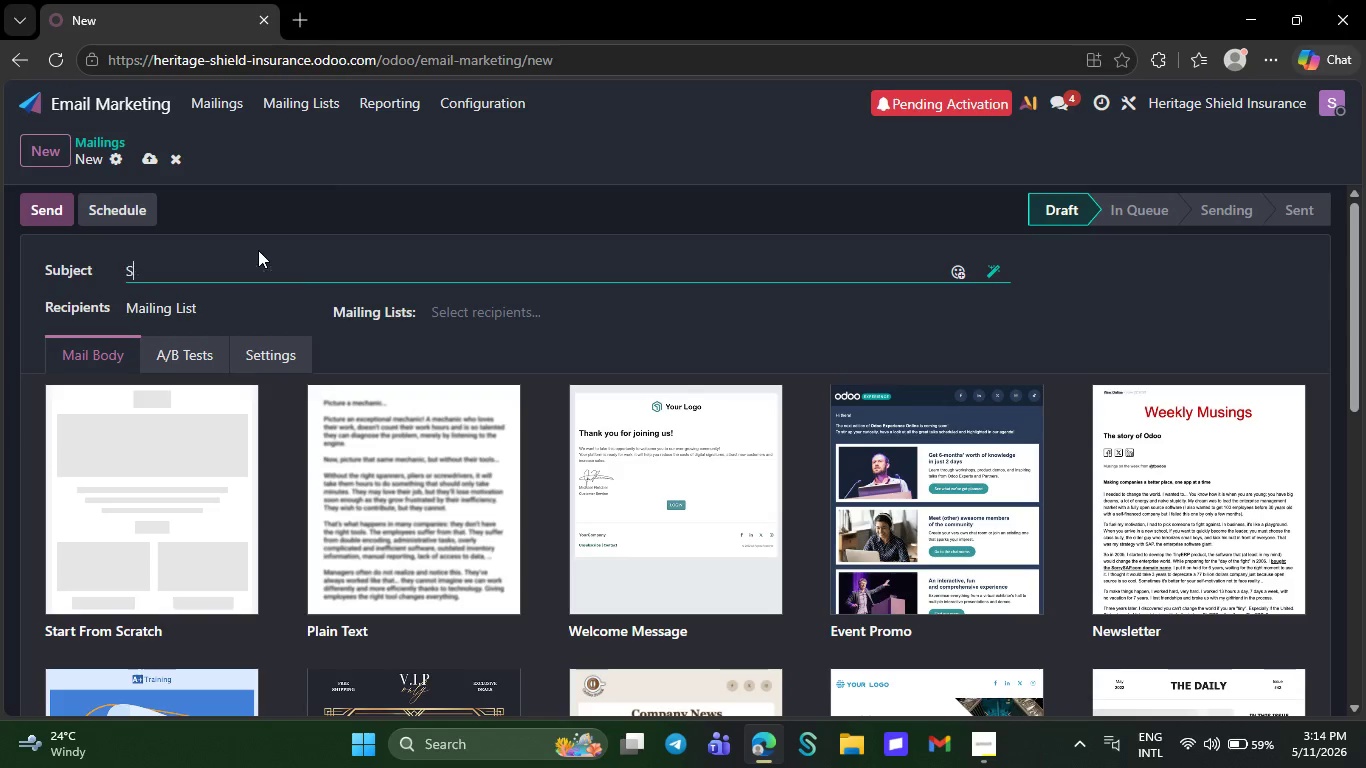 
type(Schedule )
 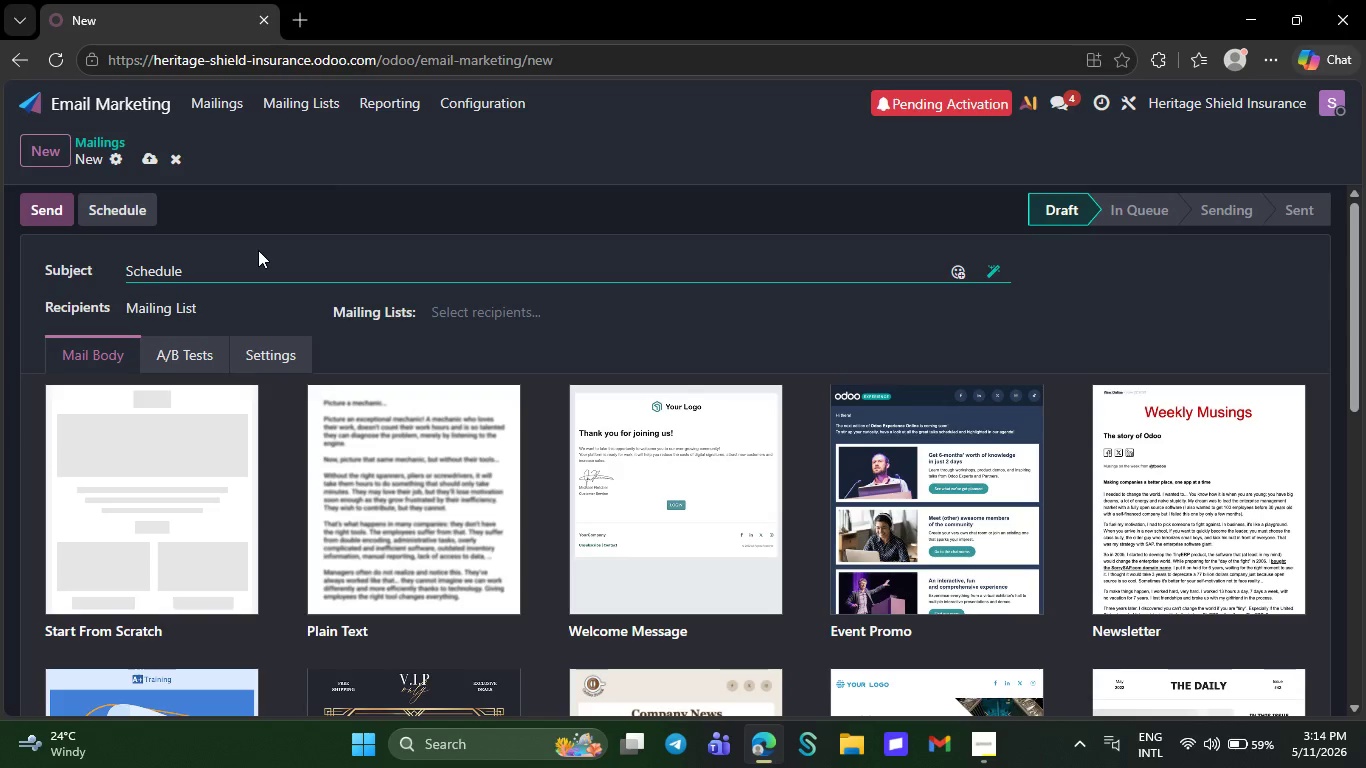 
wait(5.66)
 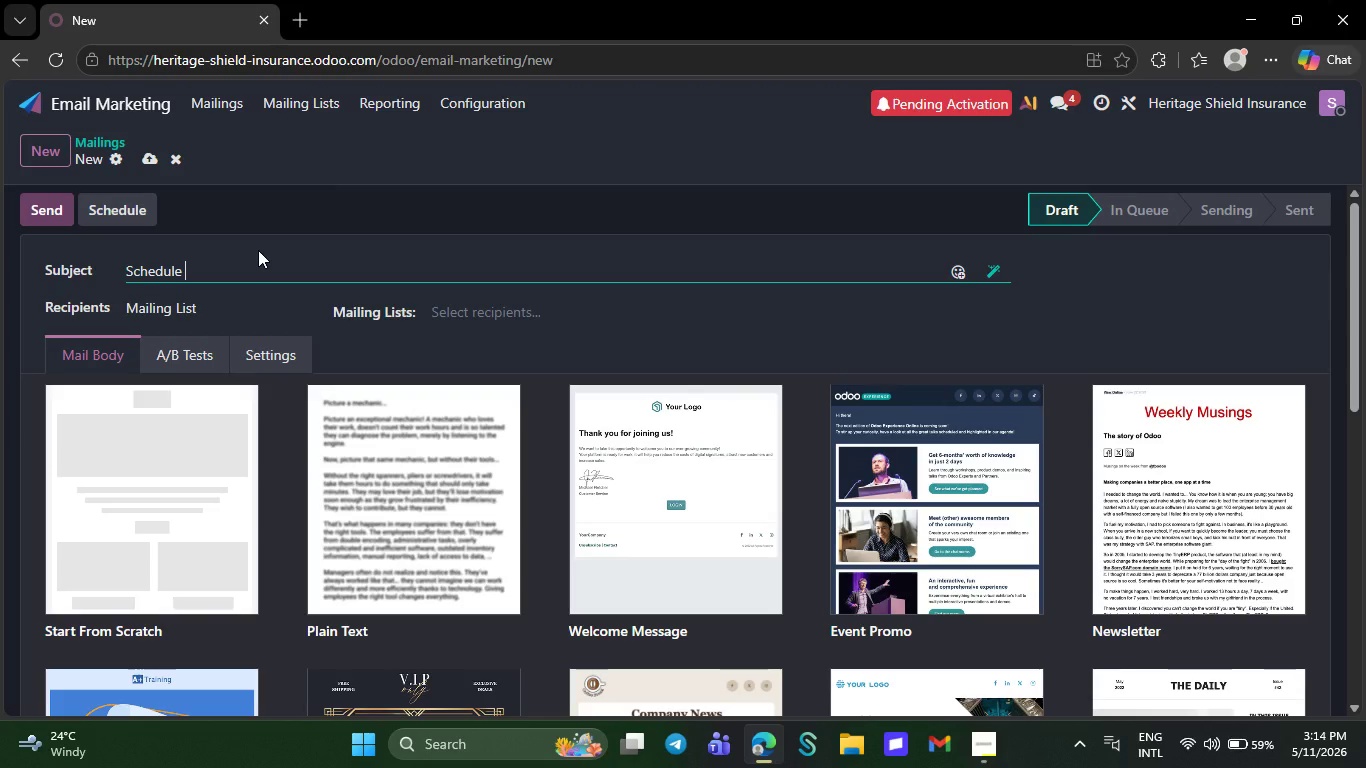 
type(your 15)
 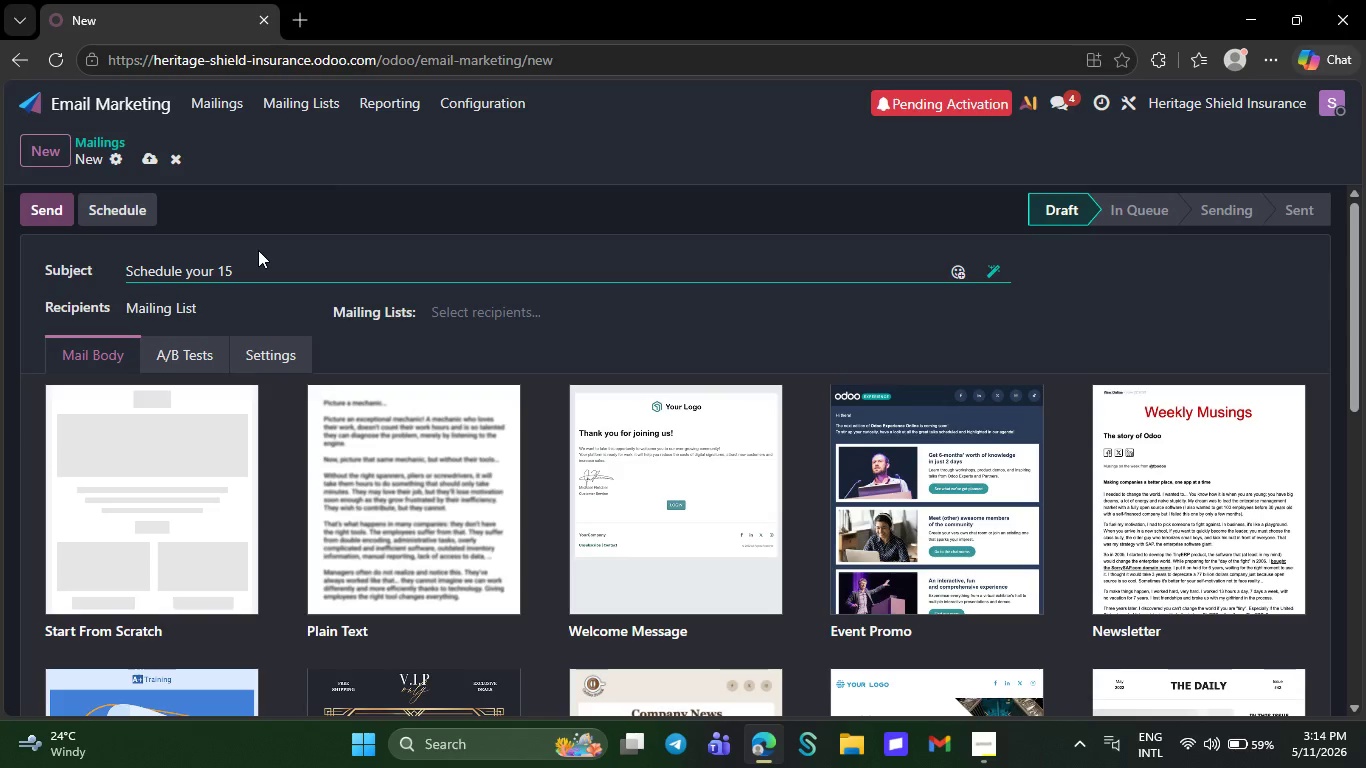 
type(_)
key(Backspace)
type(-Mu)
key(Backspace)
key(Backspace)
type(minute commercial auto revir)
key(Backspace)
type(ew)
 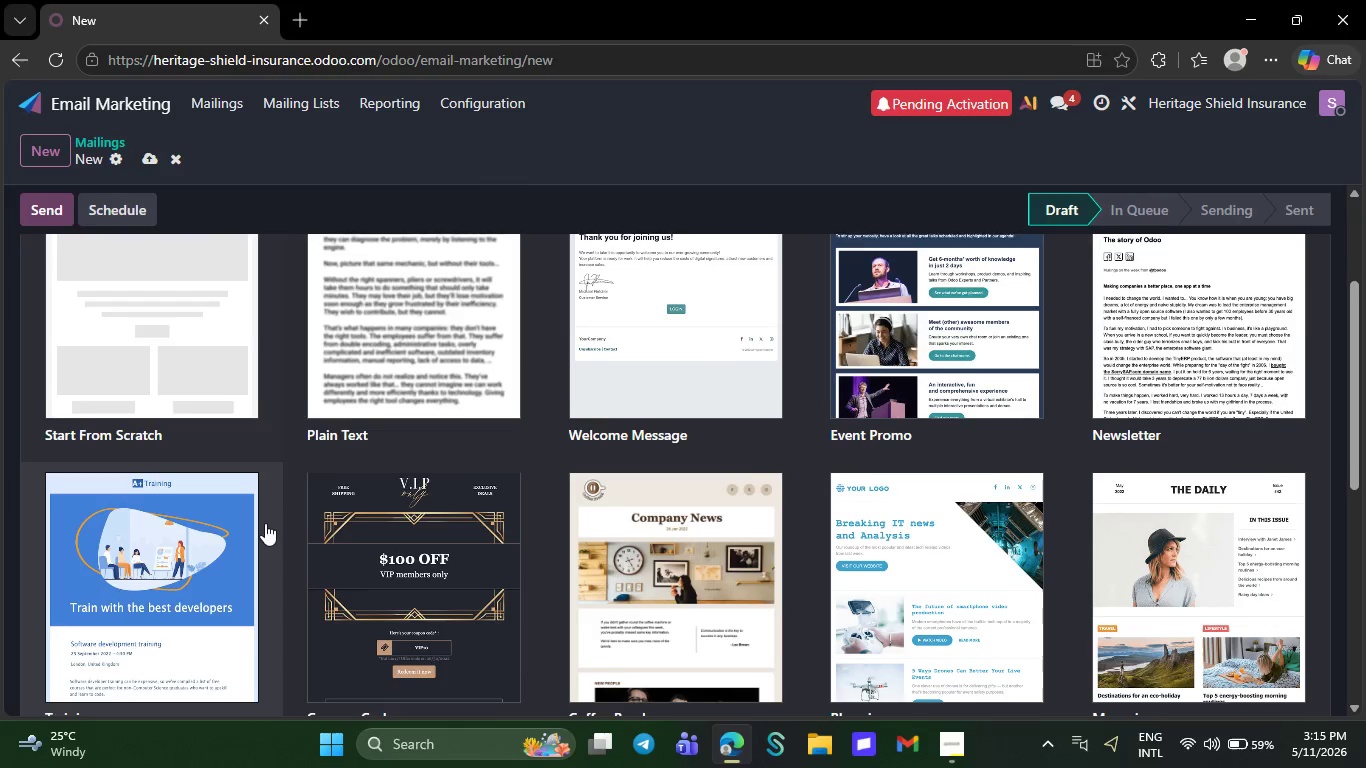 
scroll: coordinate [265, 523], scroll_direction: down, amount: 14.0
 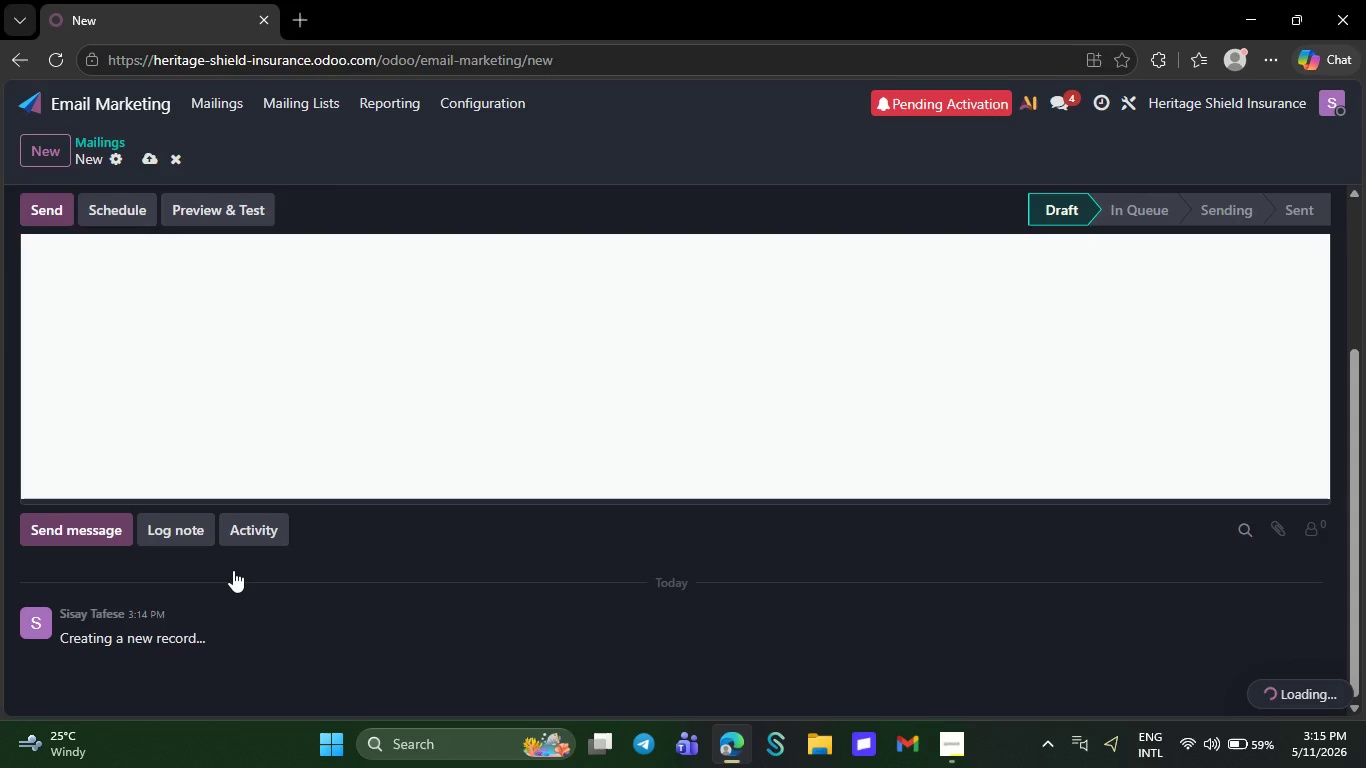 
left_click([236, 571])
 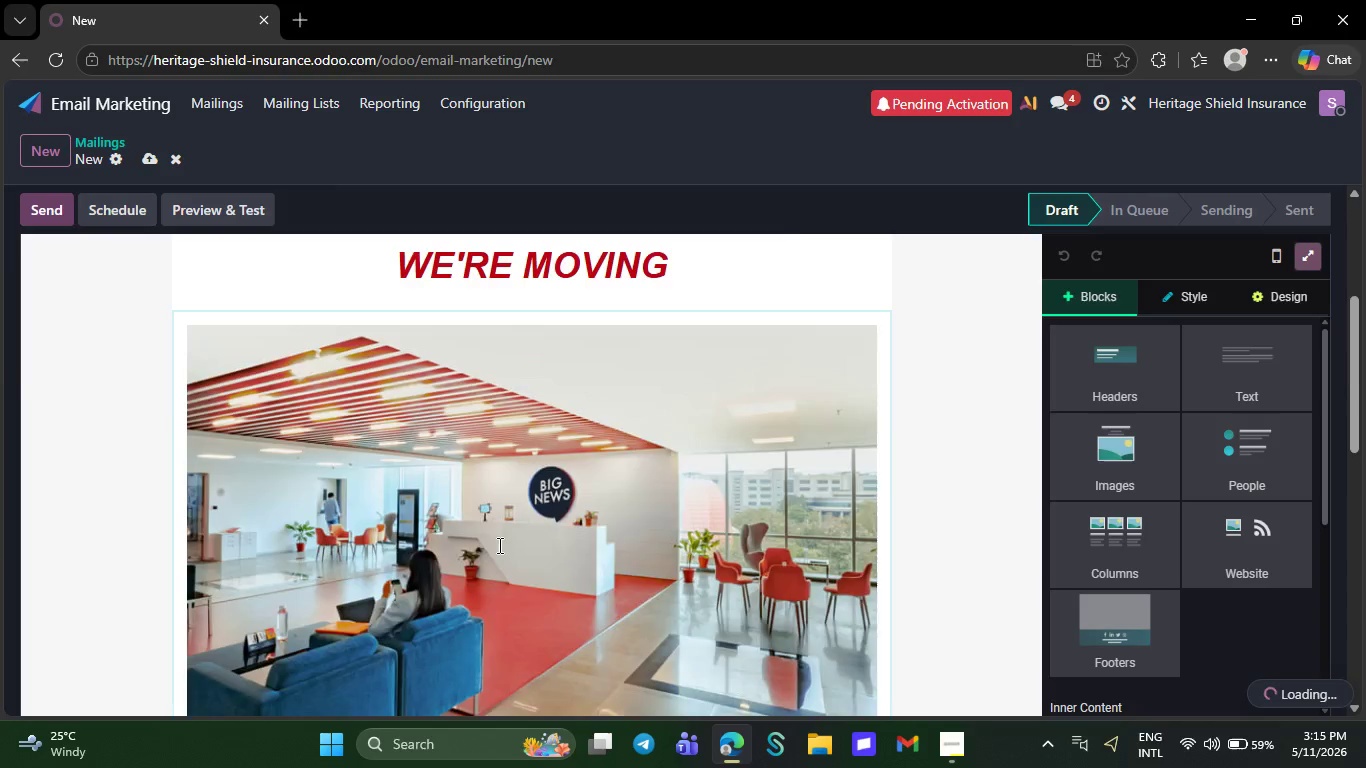 
scroll: coordinate [495, 550], scroll_direction: down, amount: 15.0
 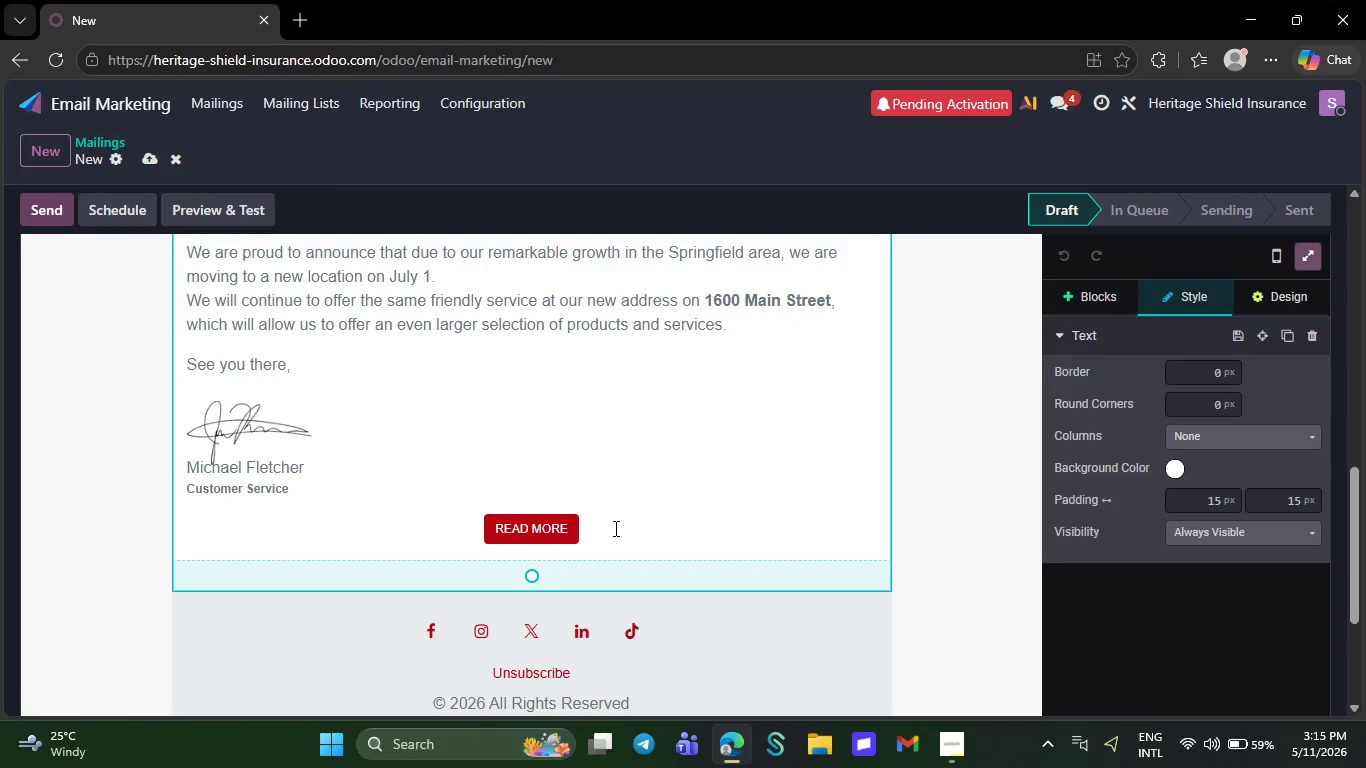 
left_click([585, 529])
 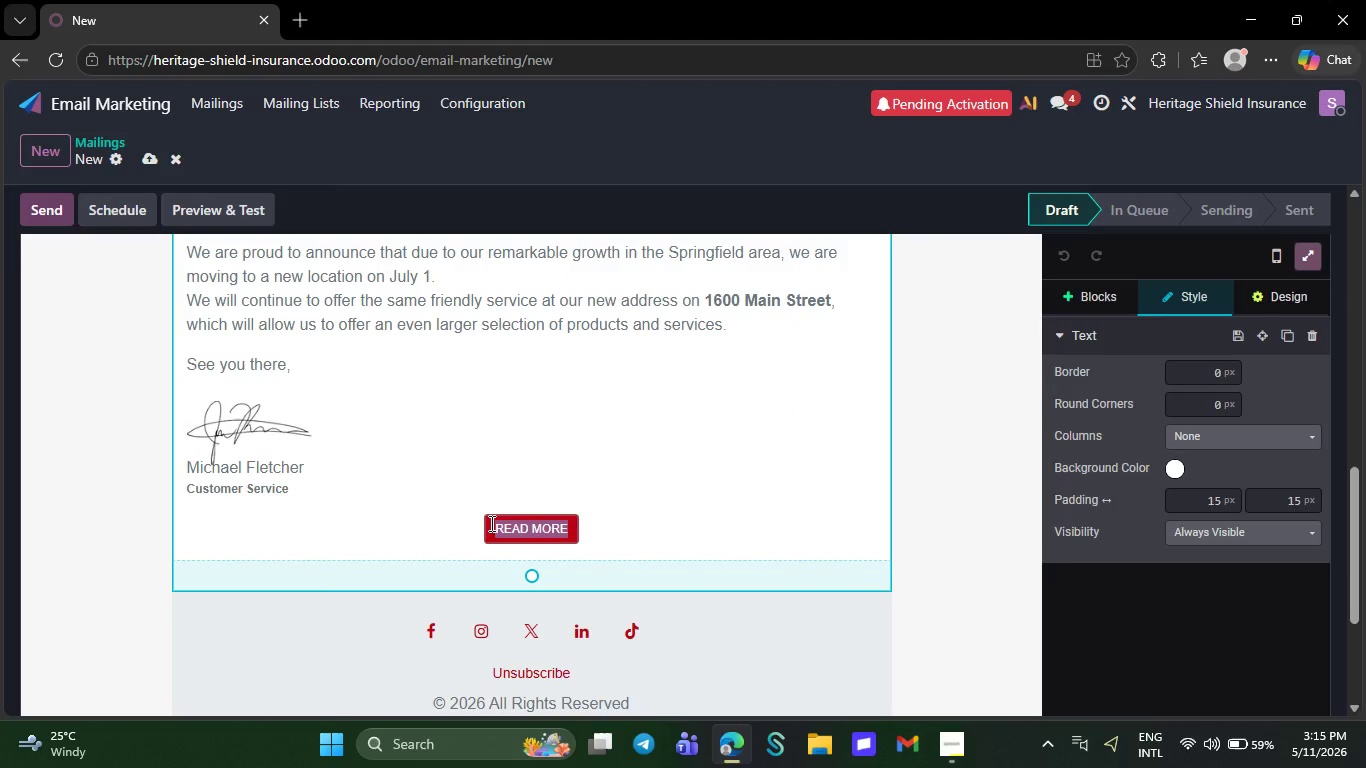 
left_click_drag(start_coordinate=[614, 528], to_coordinate=[490, 523])
 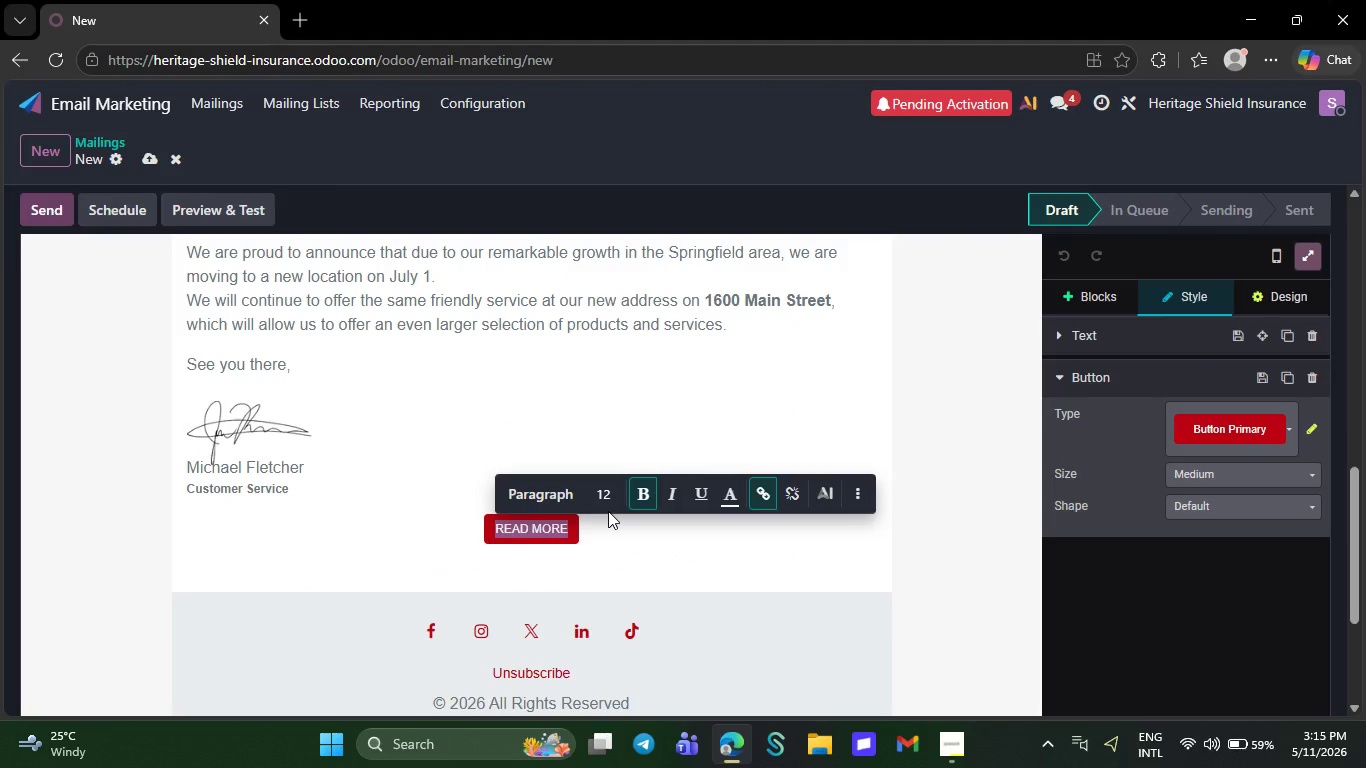 
hold_key(key=ControlLeft, duration=0.89)
 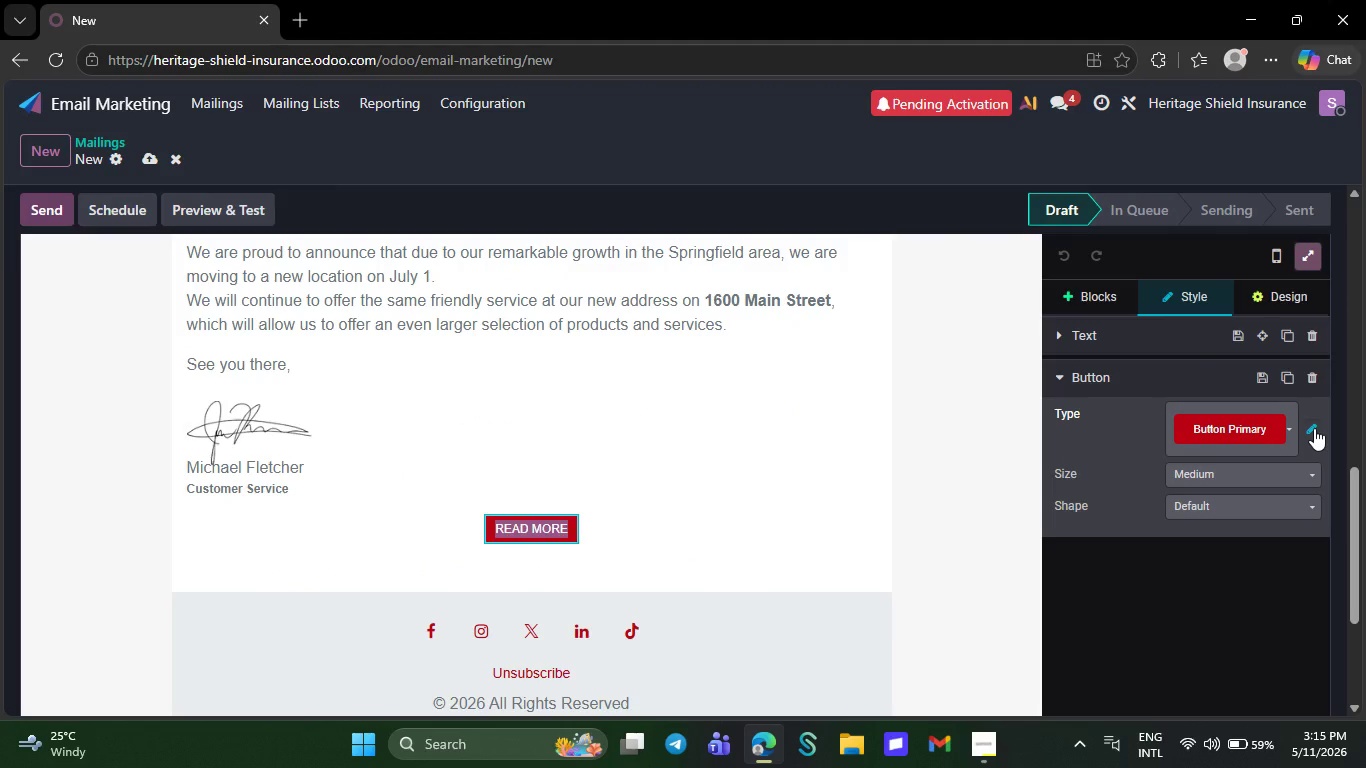 
left_click([1314, 428])
 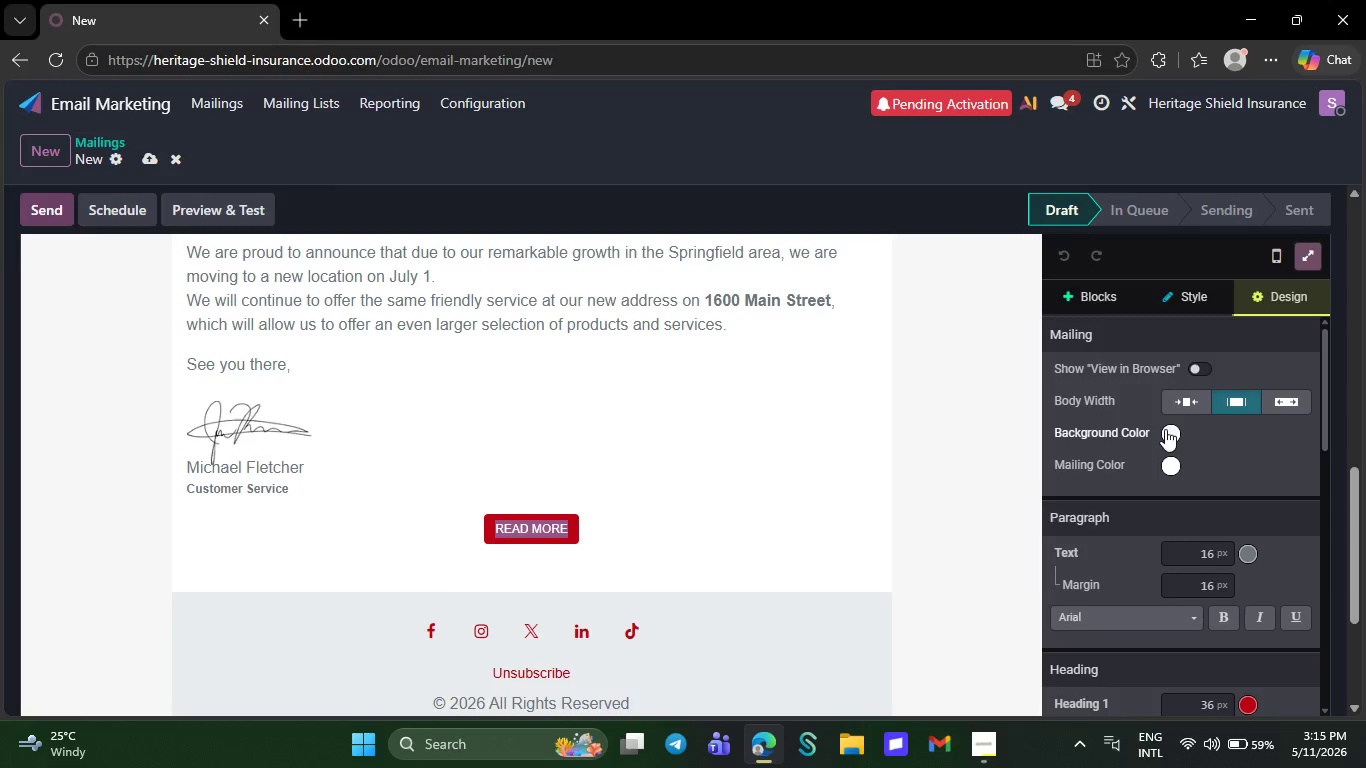 
left_click([1165, 429])
 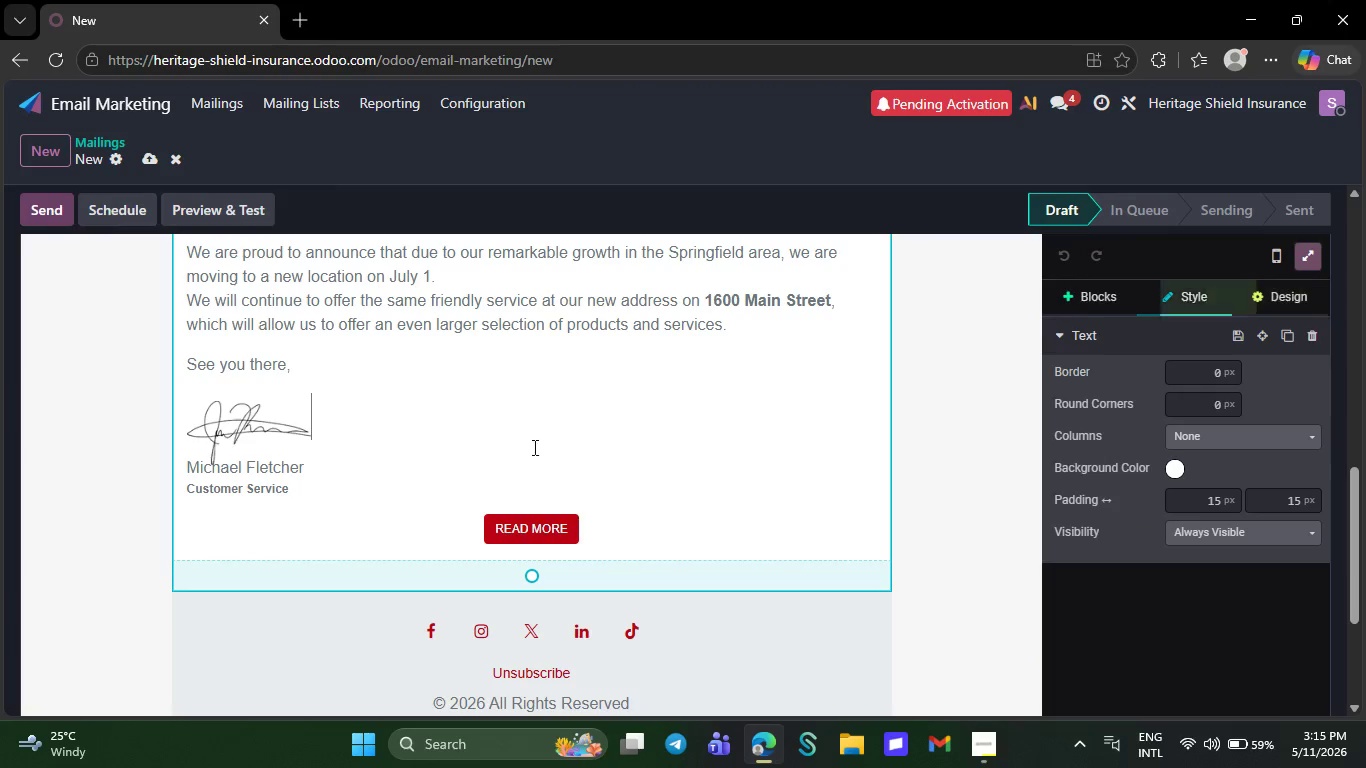 
left_click([490, 423])
 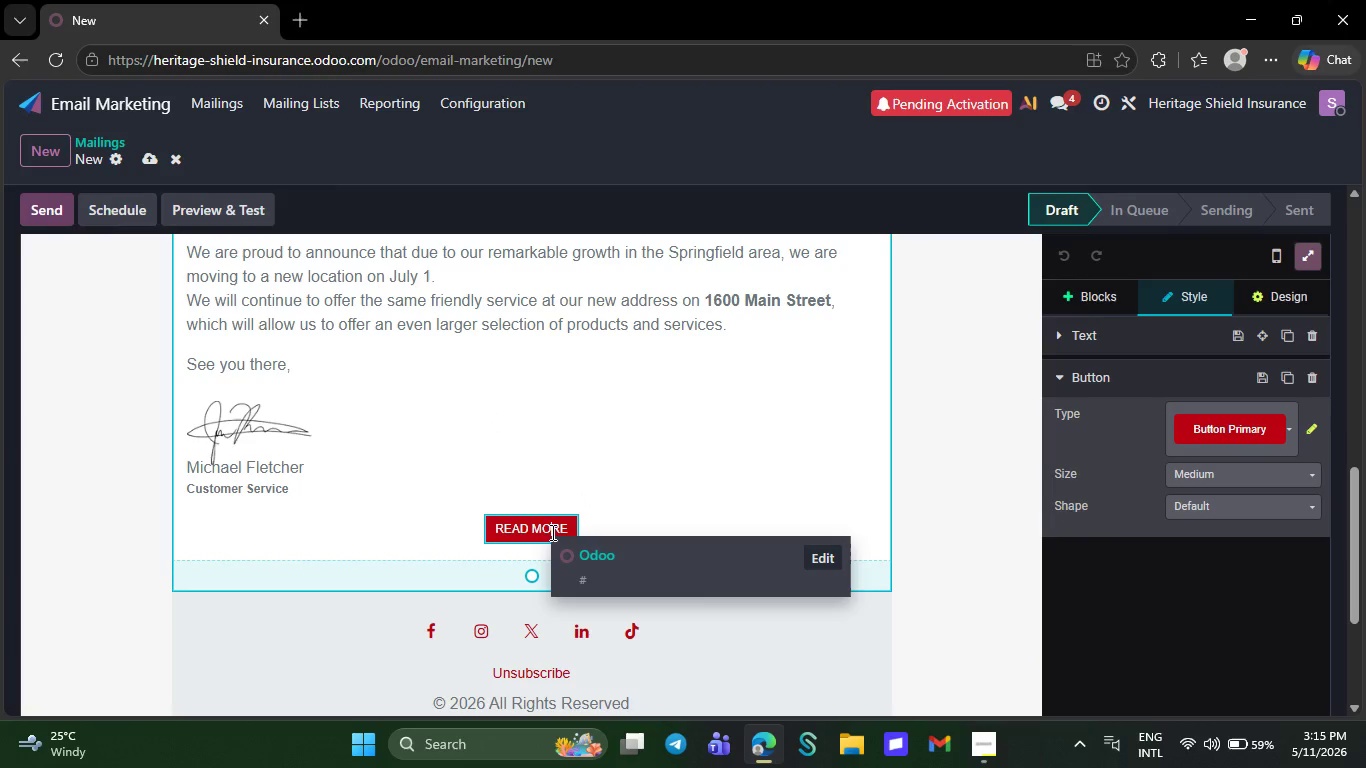 
left_click([551, 532])
 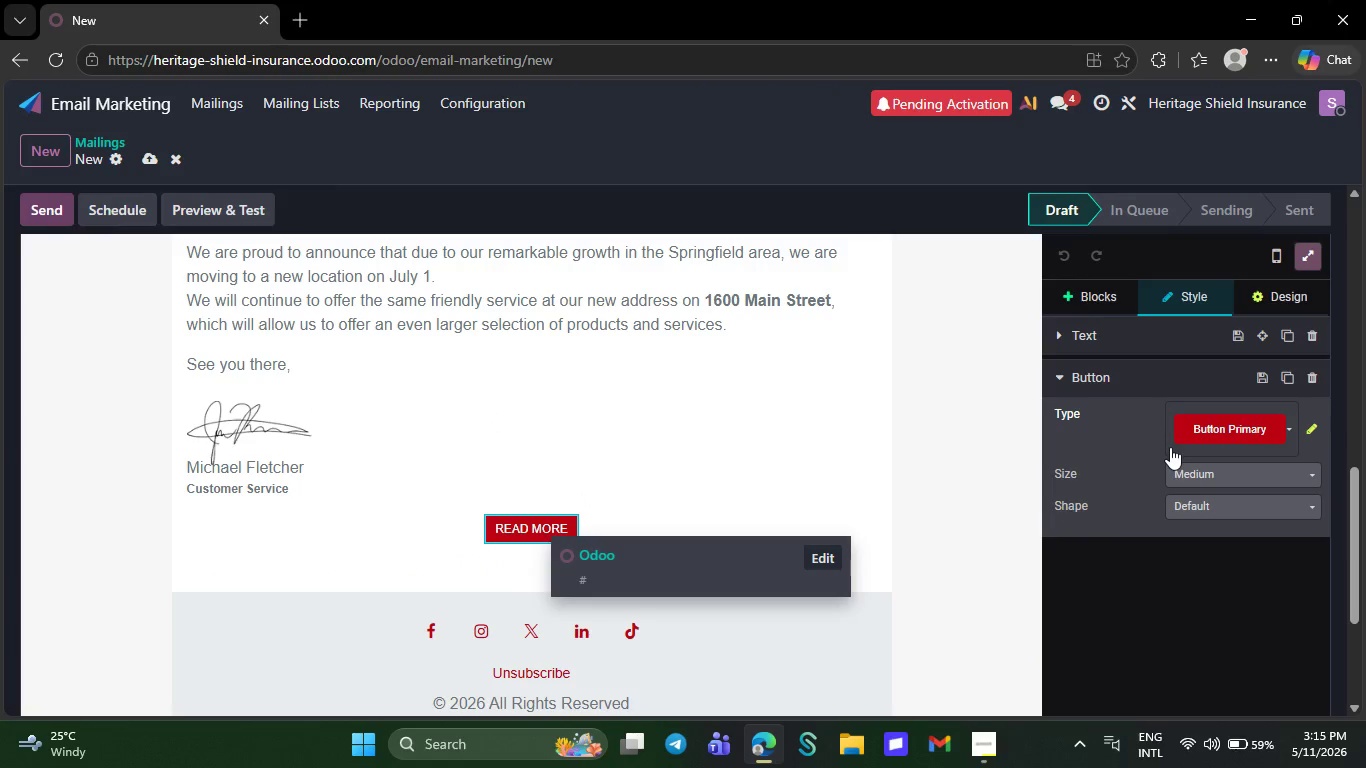 
mouse_move([1204, 461])
 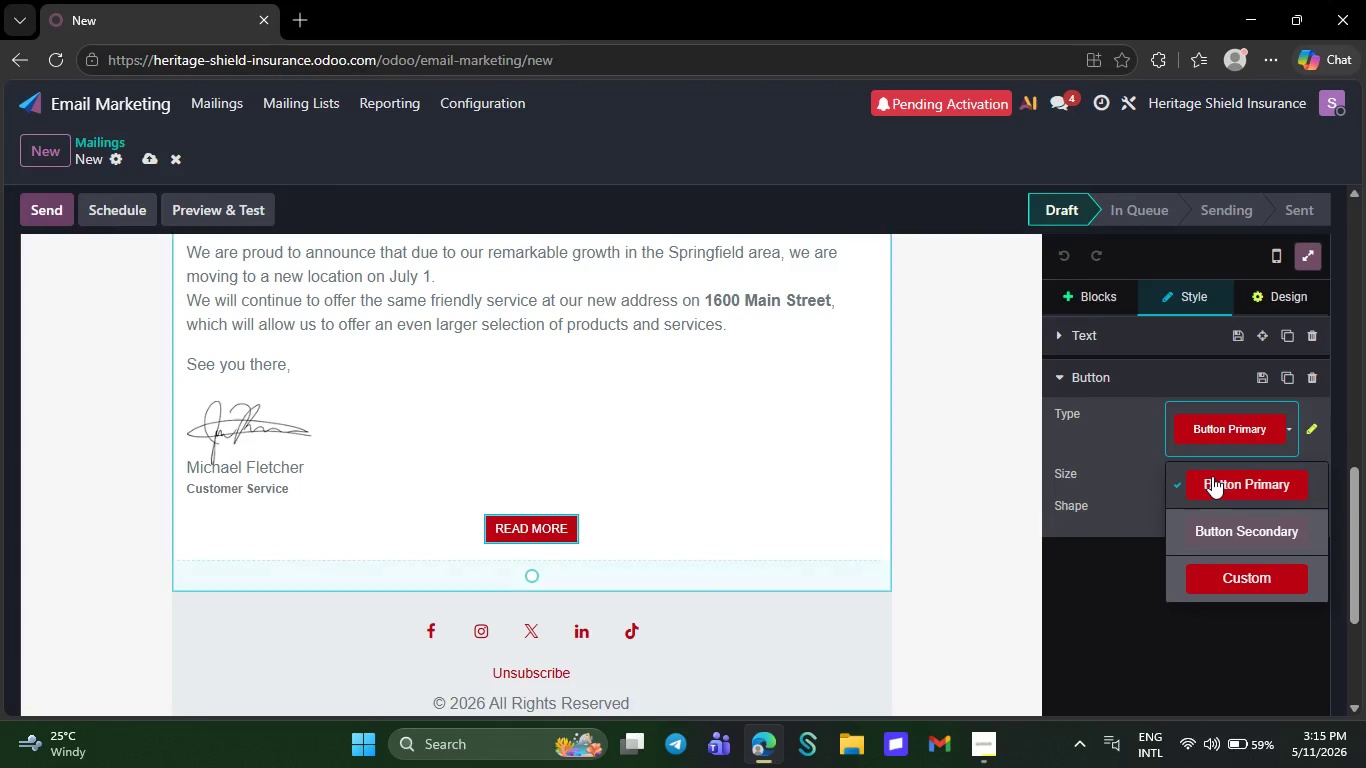 
left_click([1208, 430])
 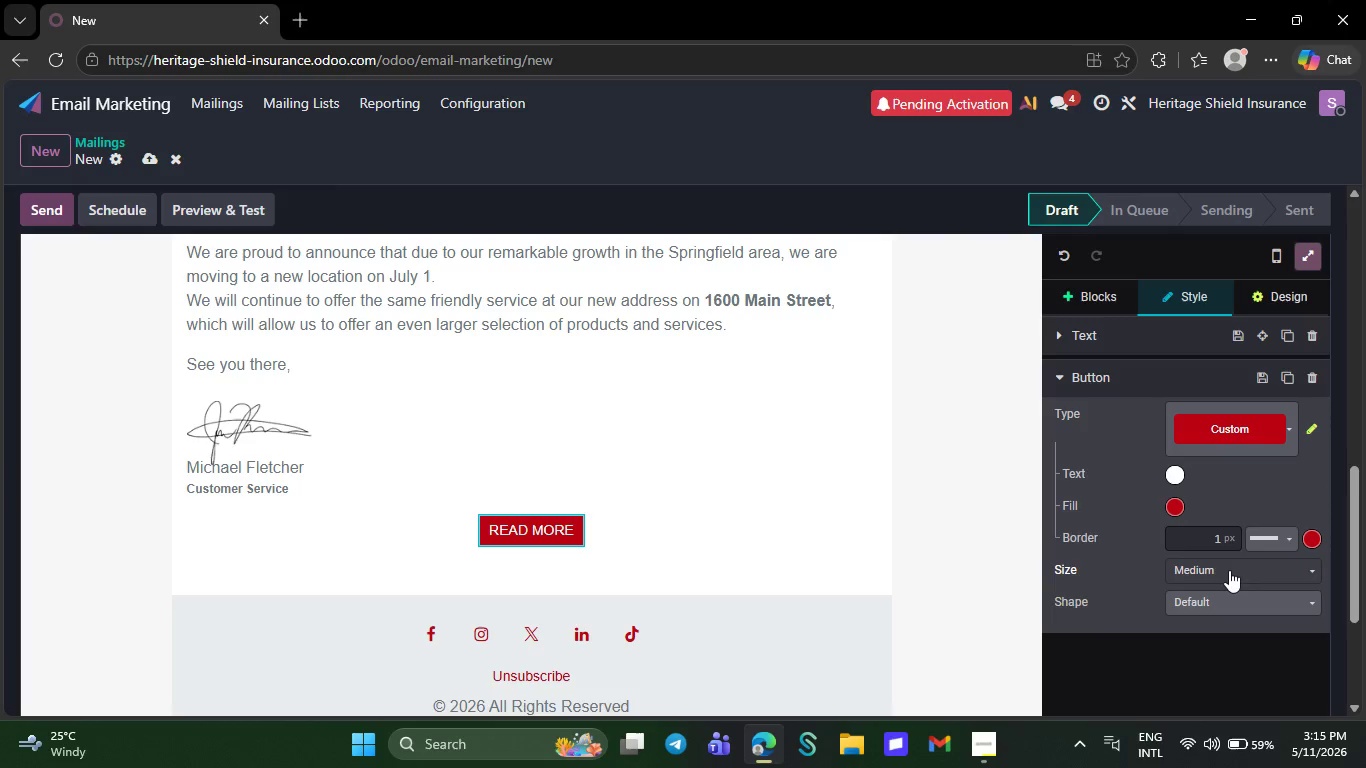 
left_click([1229, 570])
 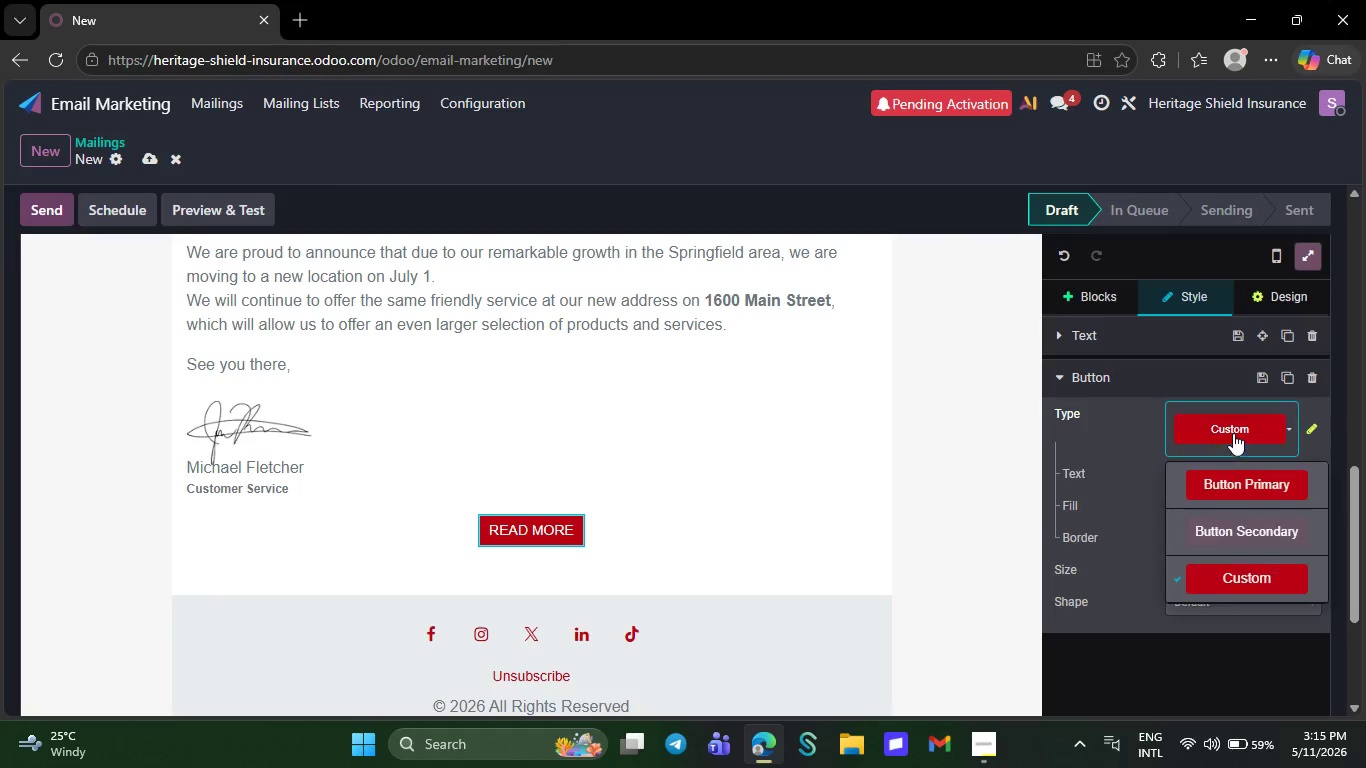 
left_click([1233, 433])
 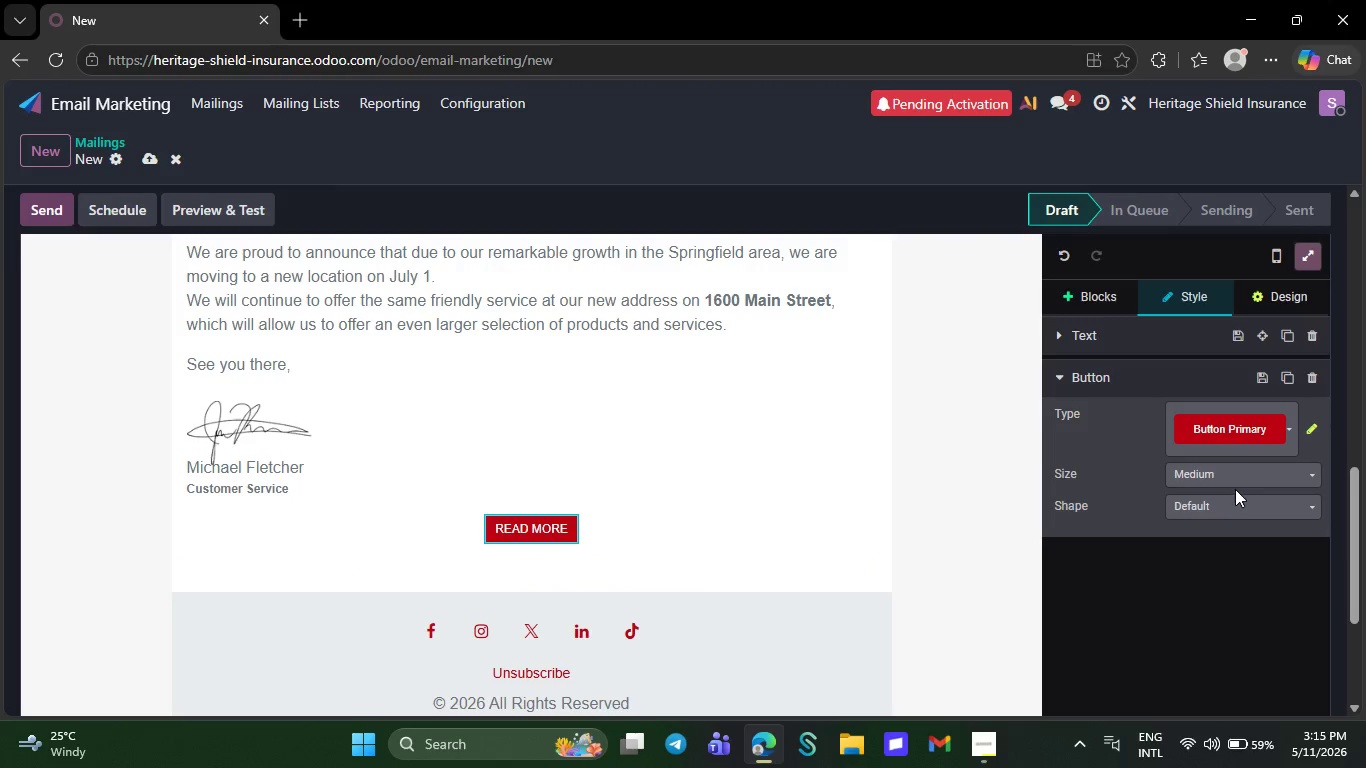 
left_click([1235, 490])
 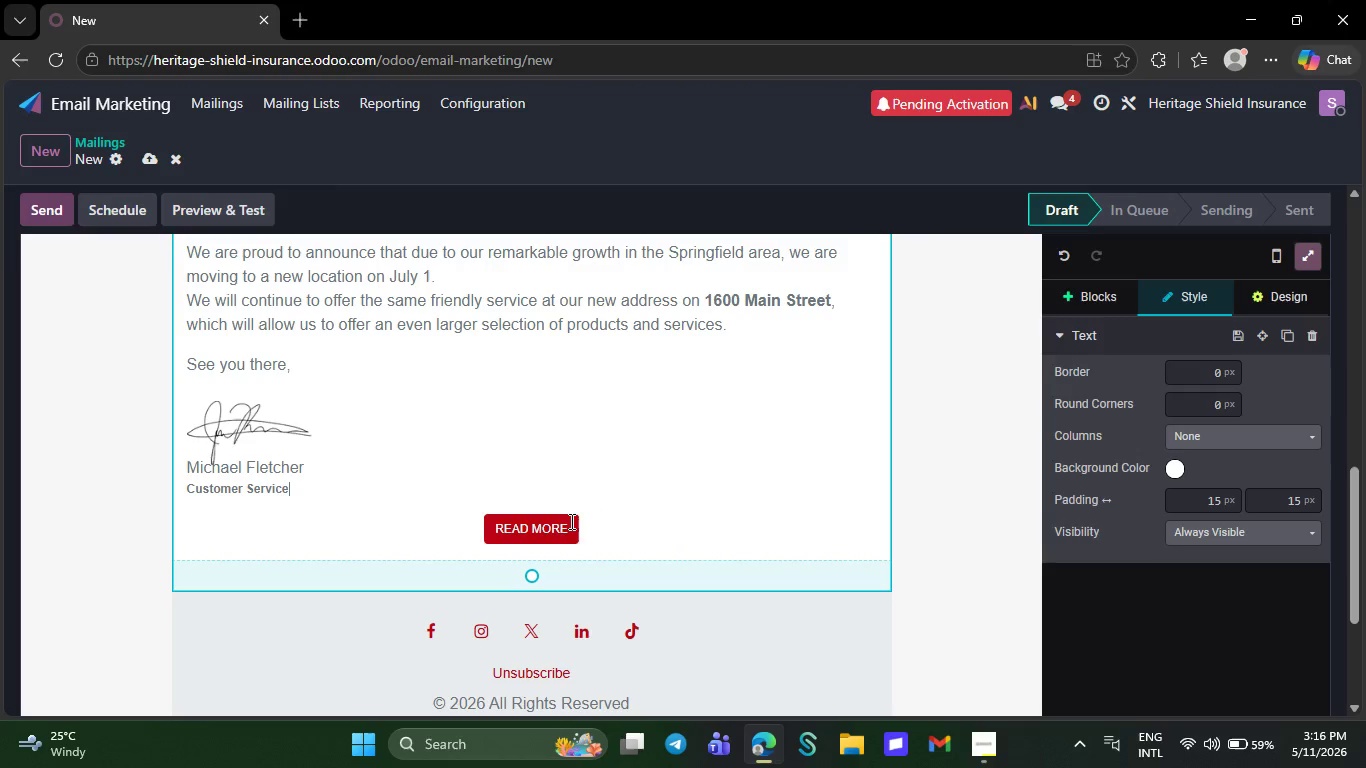 
wait(6.88)
 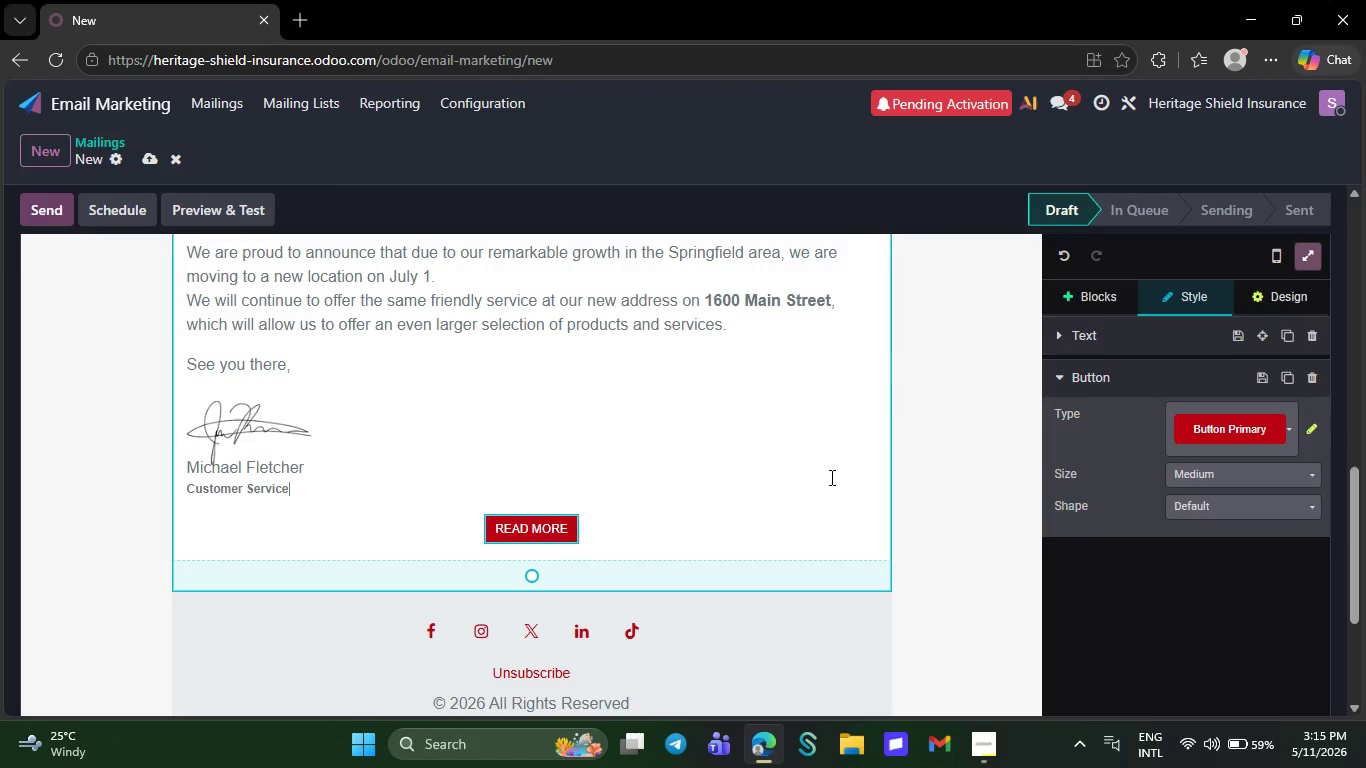 
left_click([556, 520])
 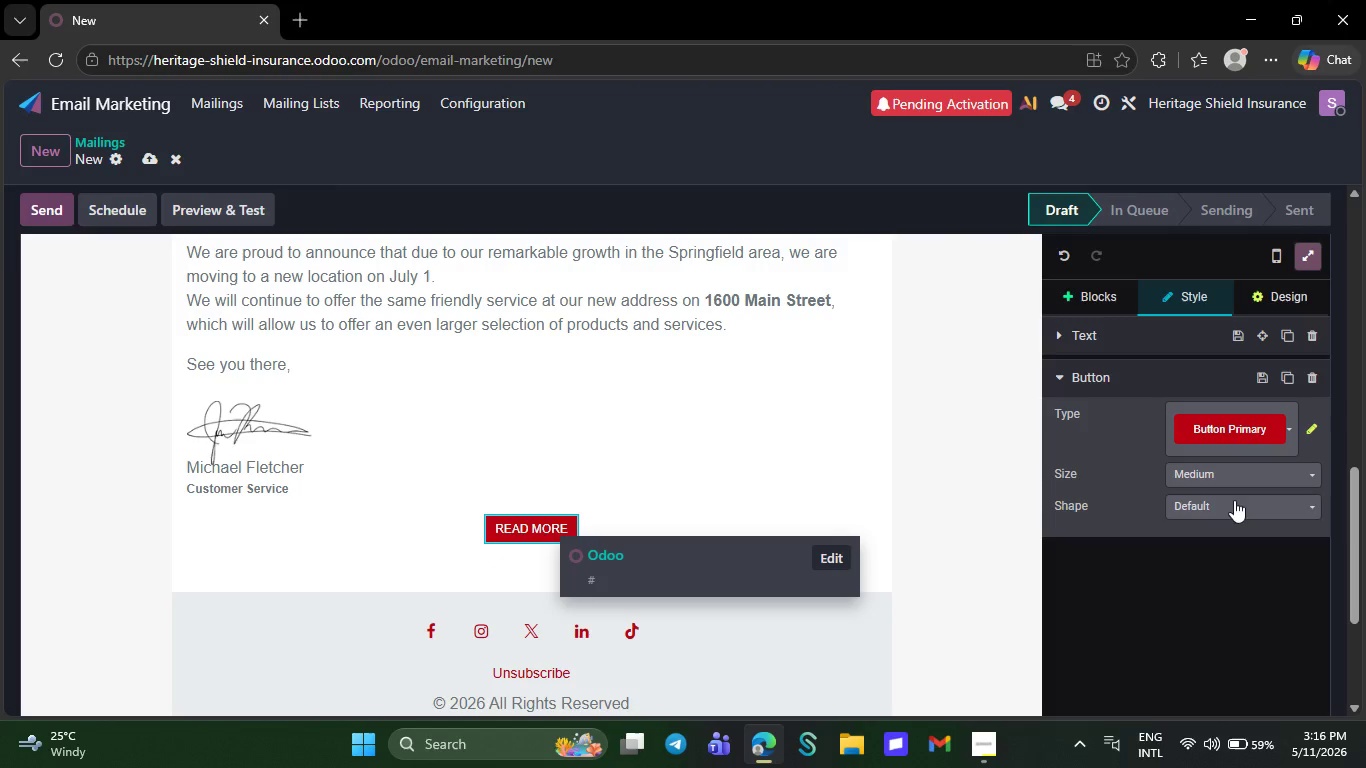 
wait(5.45)
 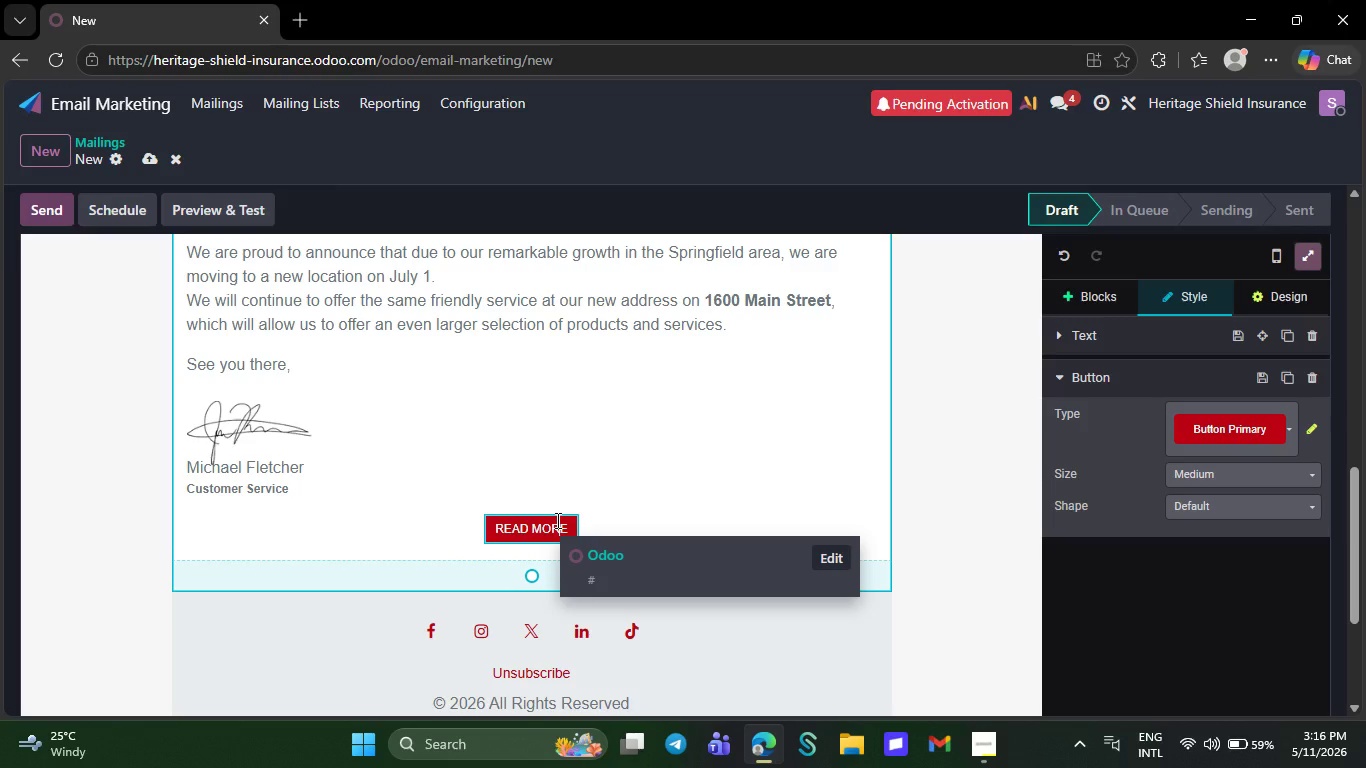 
left_click([1232, 510])
 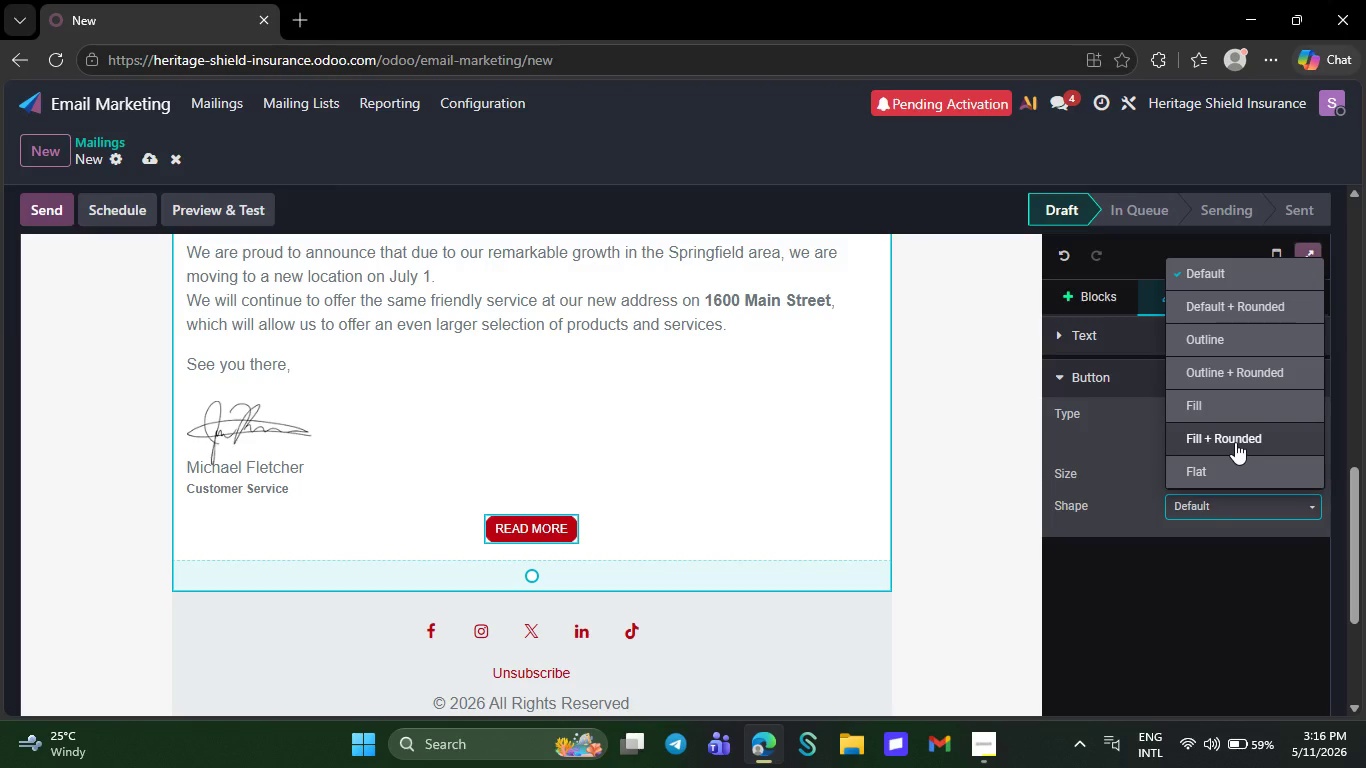 
left_click([1235, 442])
 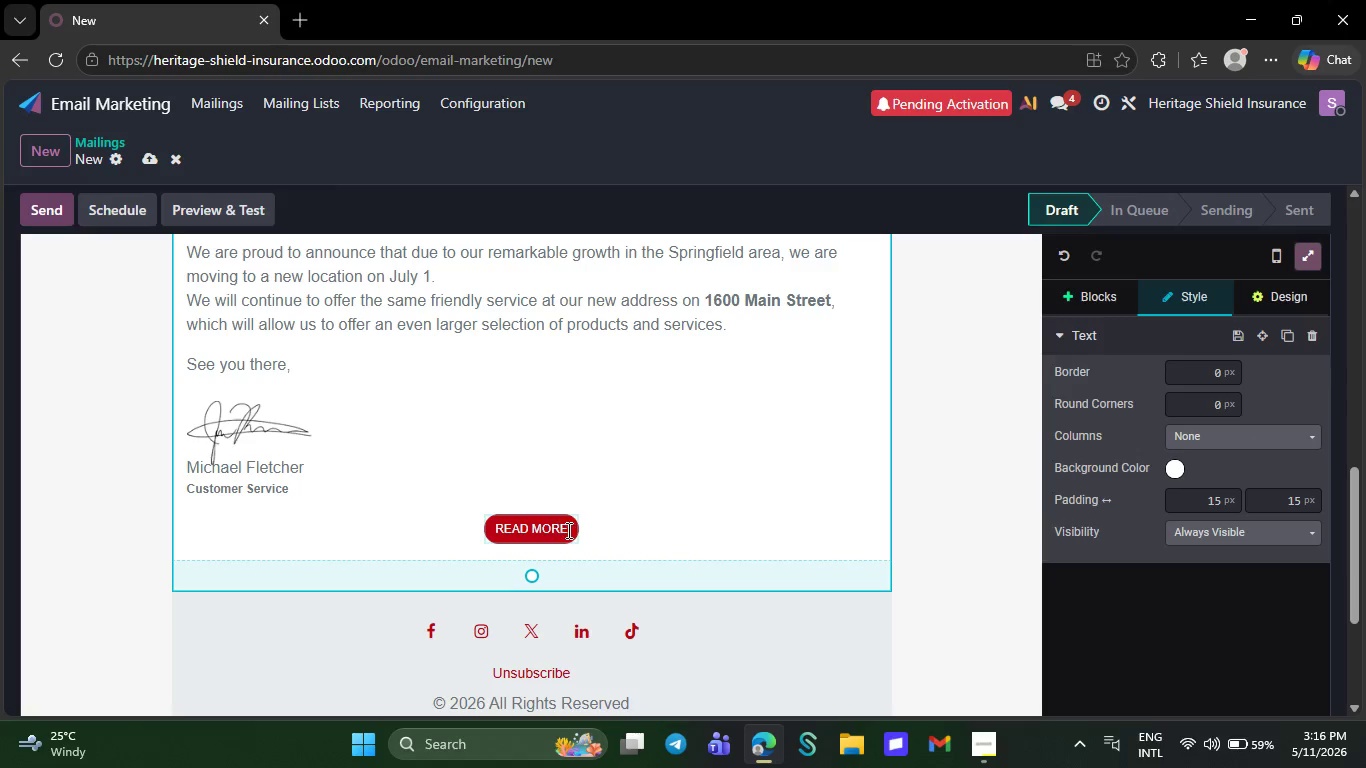 
left_click([695, 513])
 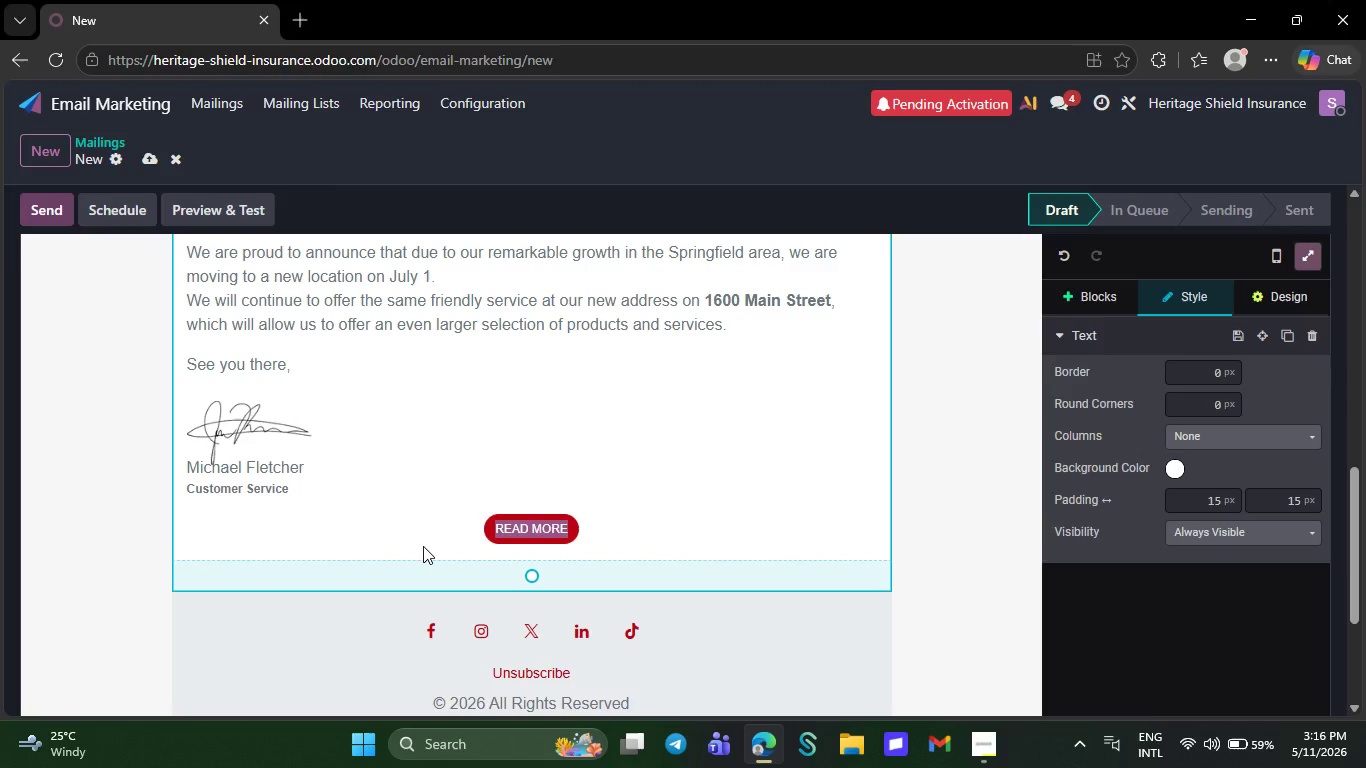 
left_click_drag(start_coordinate=[589, 533], to_coordinate=[423, 546])
 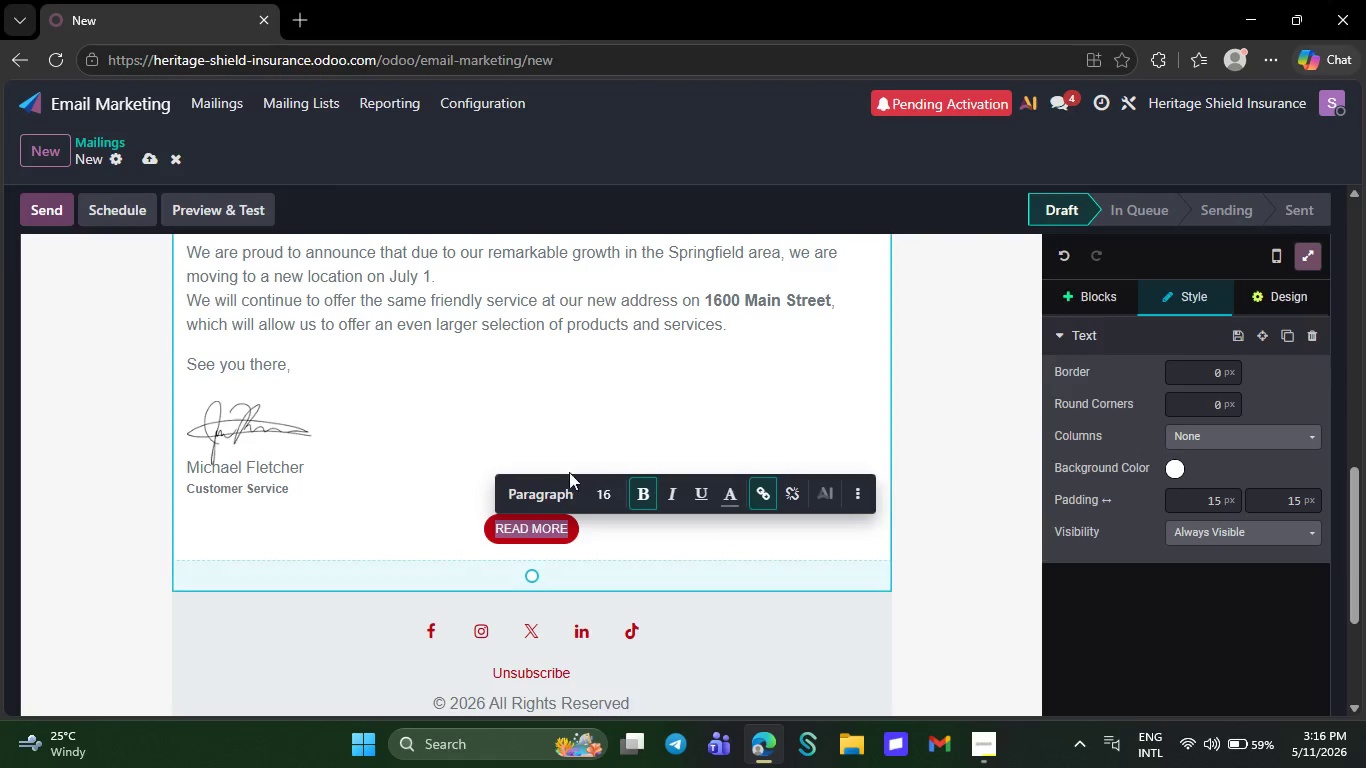 
hold_key(key=ControlLeft, duration=0.34)
 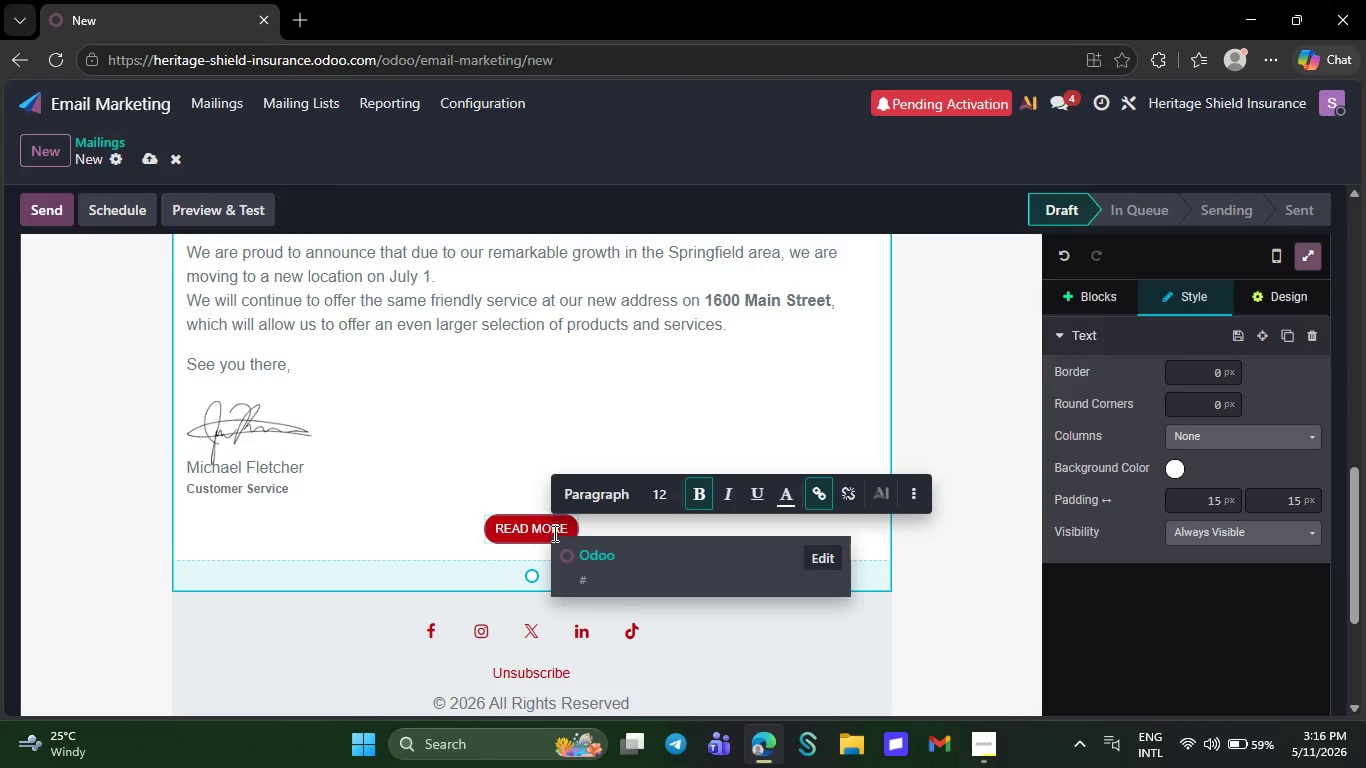 
left_click([553, 532])
 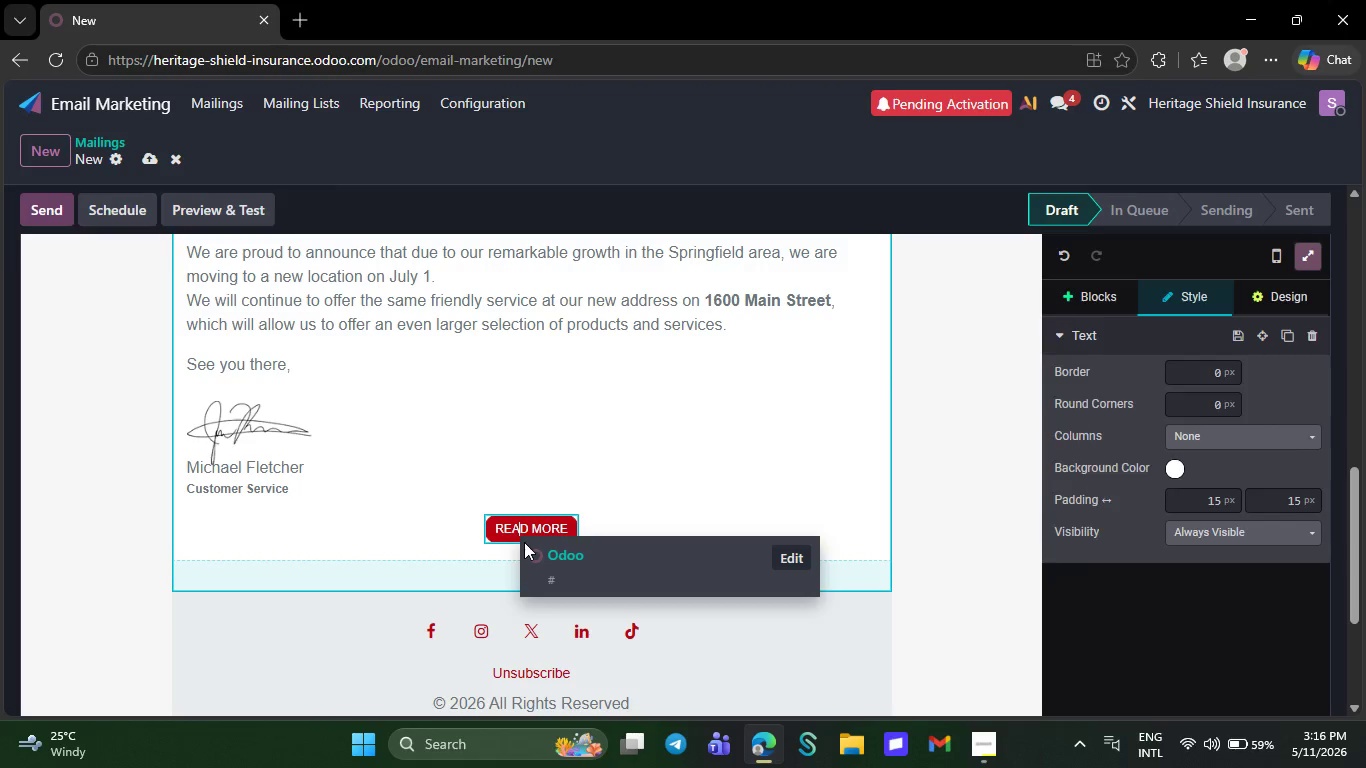 
left_click([524, 542])
 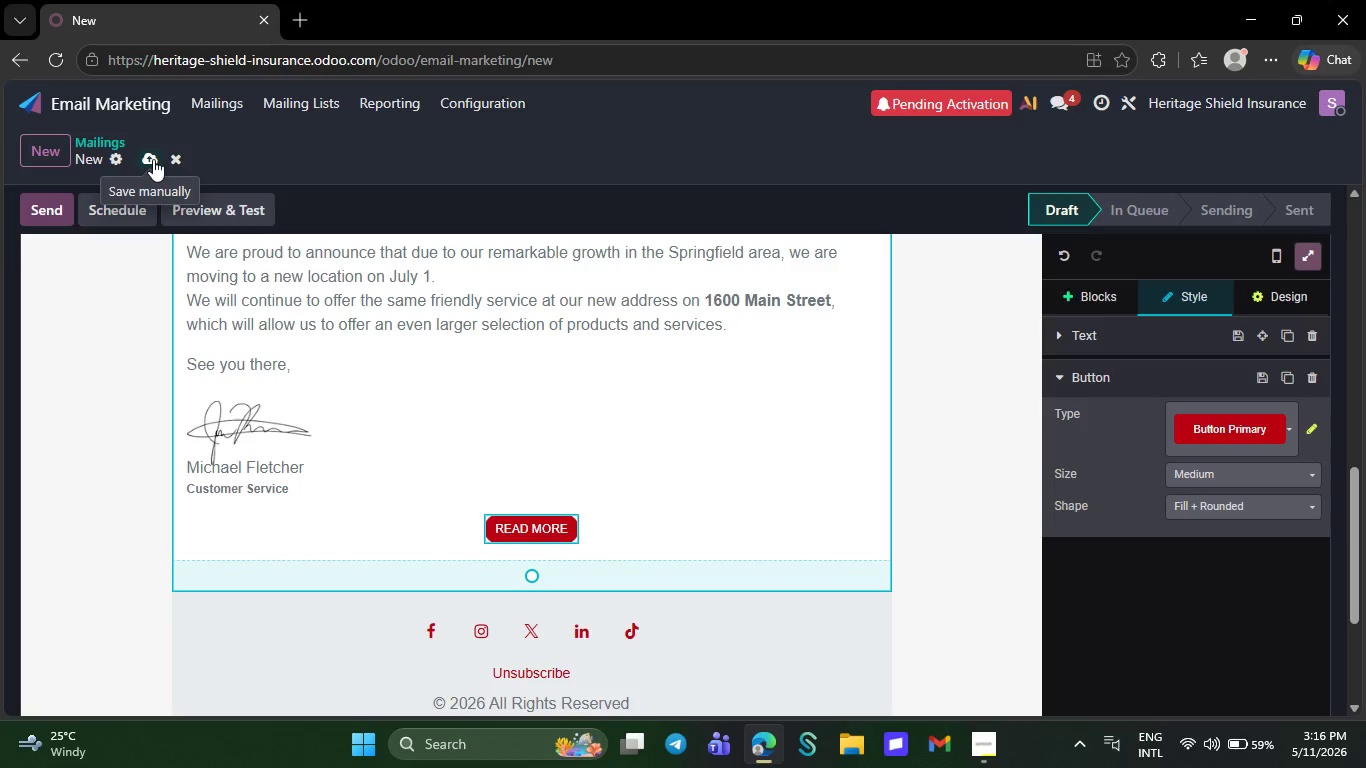 
left_click([153, 159])
 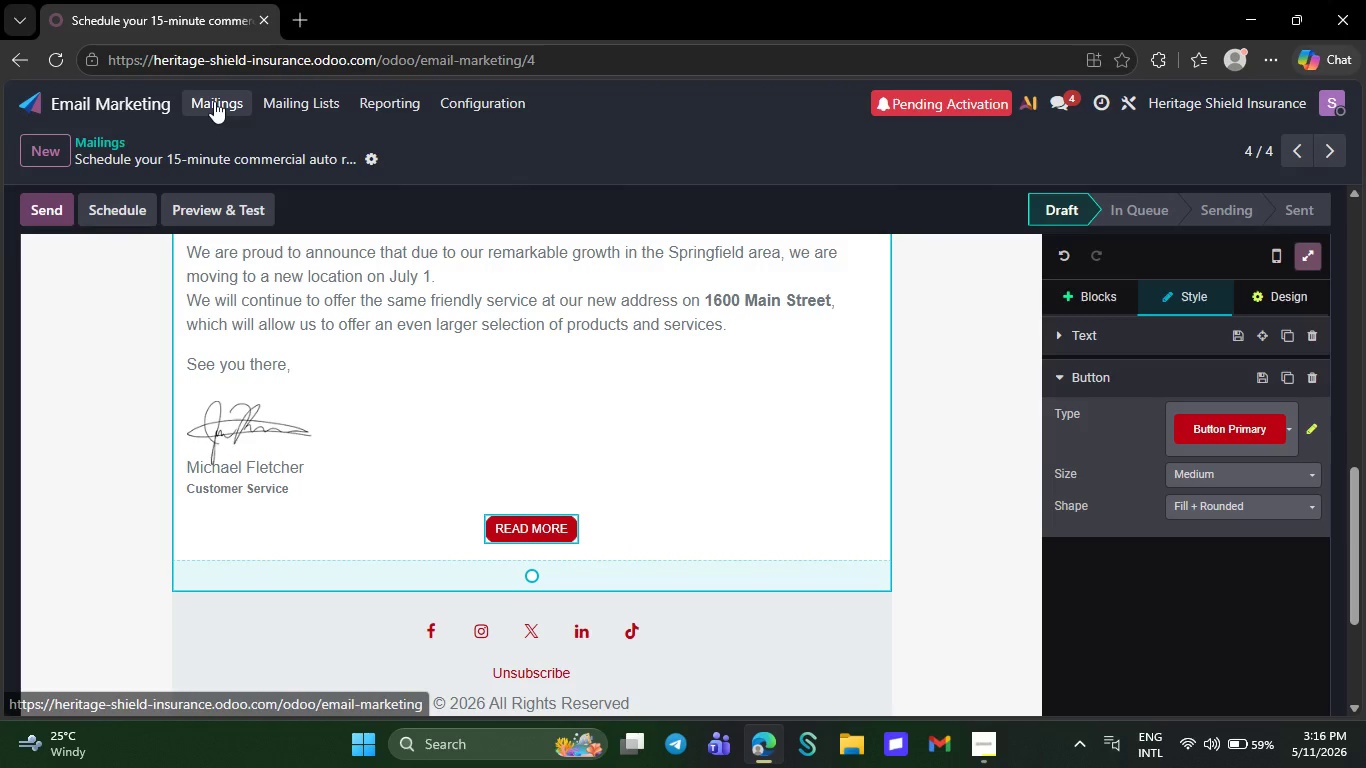 
left_click([214, 101])
 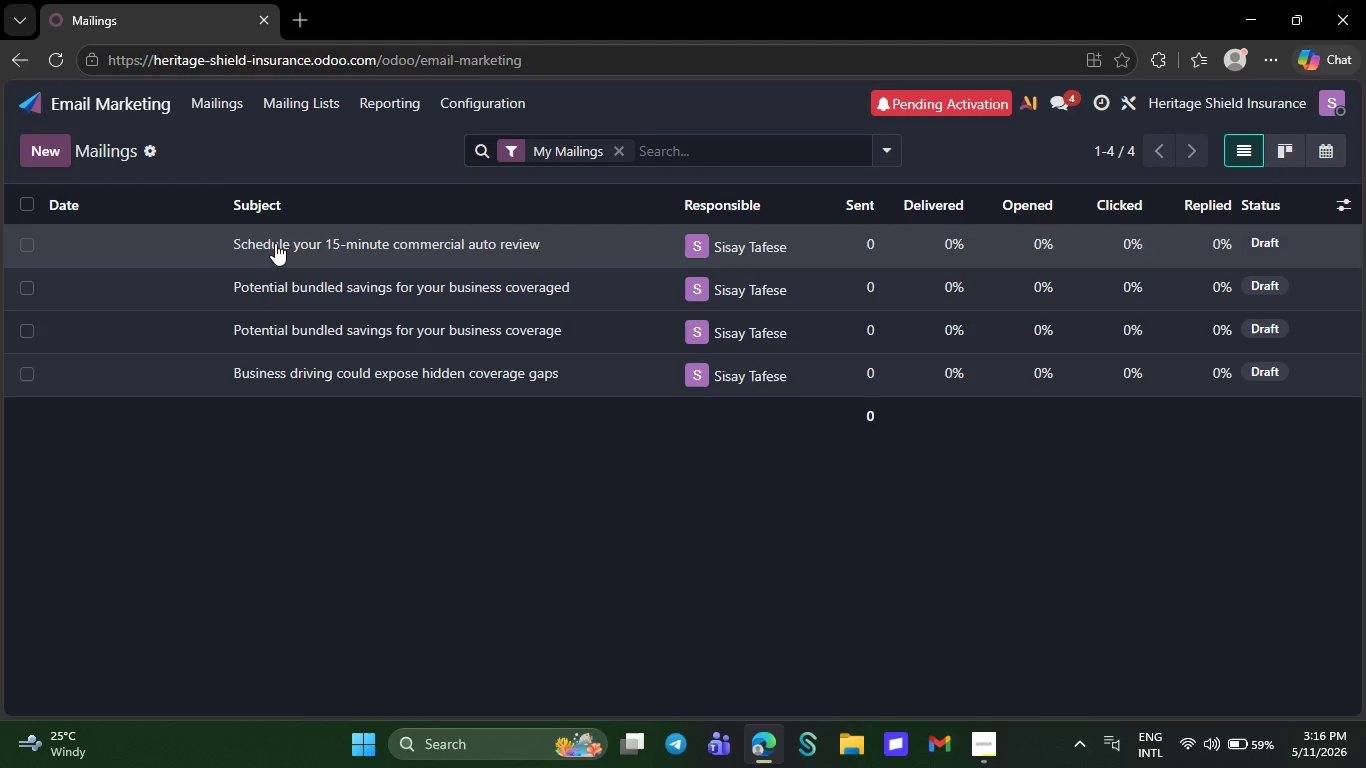 
left_click([275, 243])
 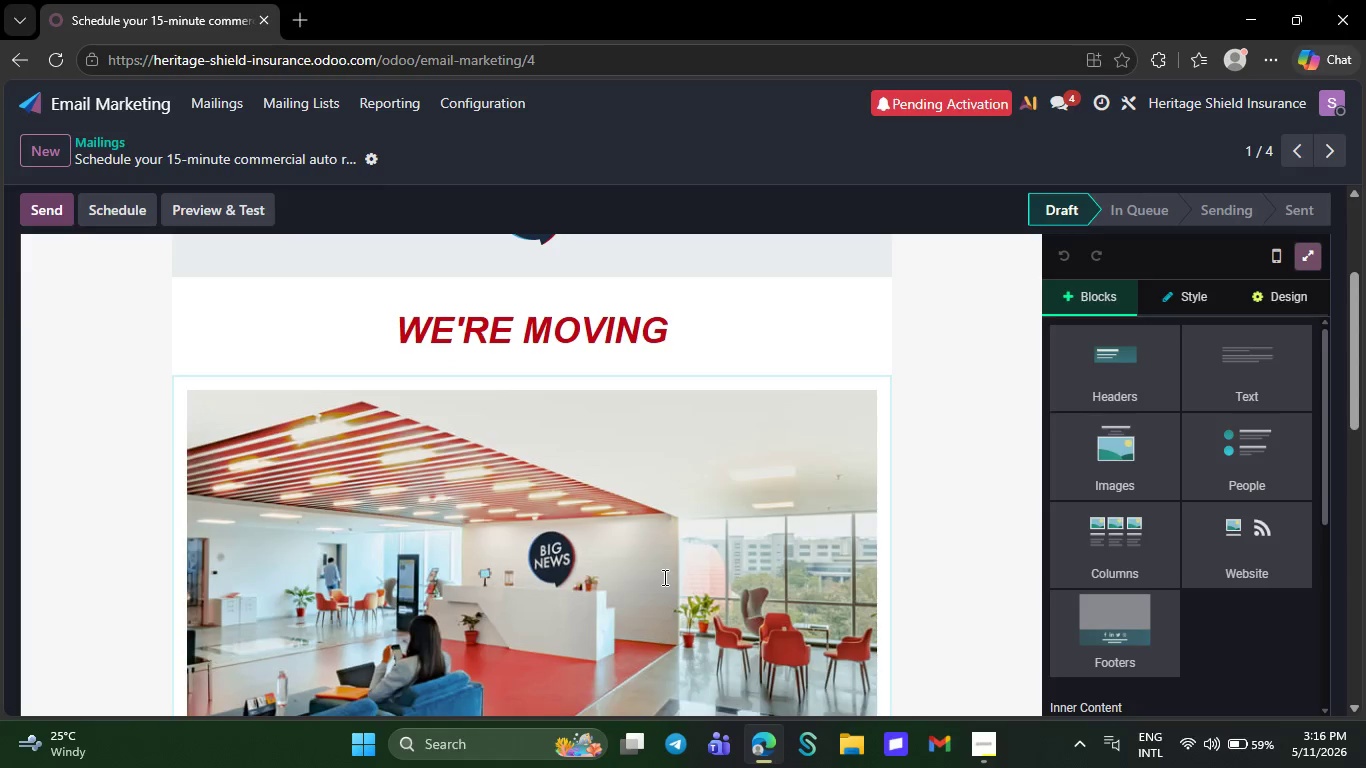 
scroll: coordinate [662, 577], scroll_direction: down, amount: 15.0
 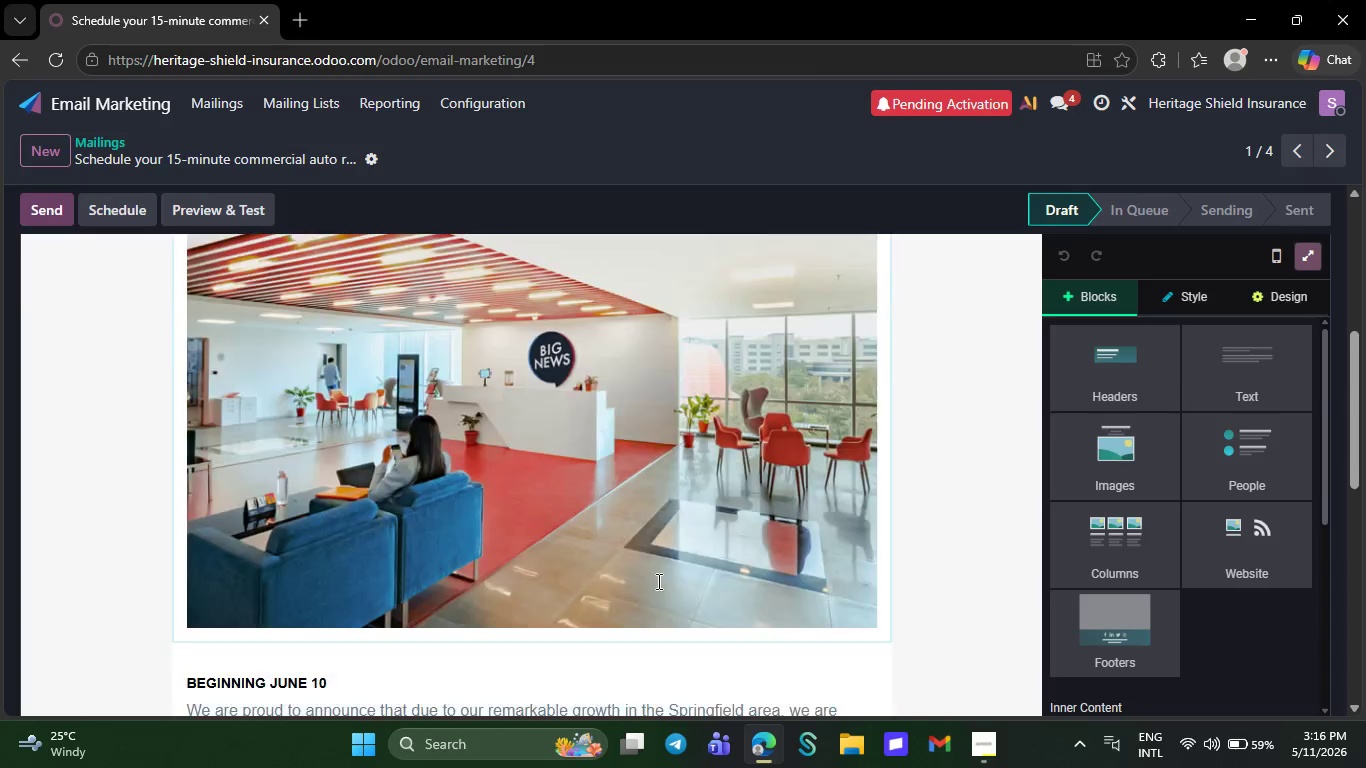 
scroll: coordinate [660, 578], scroll_direction: up, amount: 2.0
 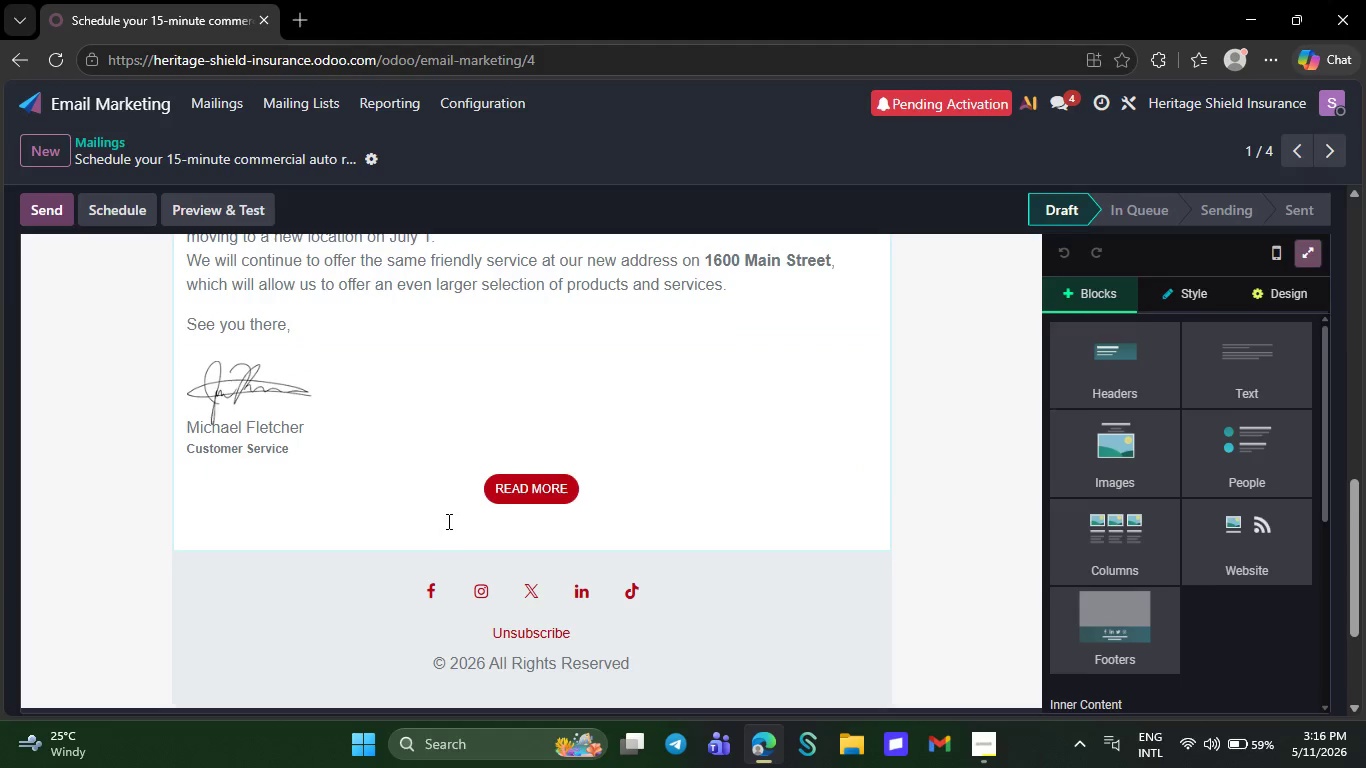 
scroll: coordinate [447, 521], scroll_direction: down, amount: 15.0
 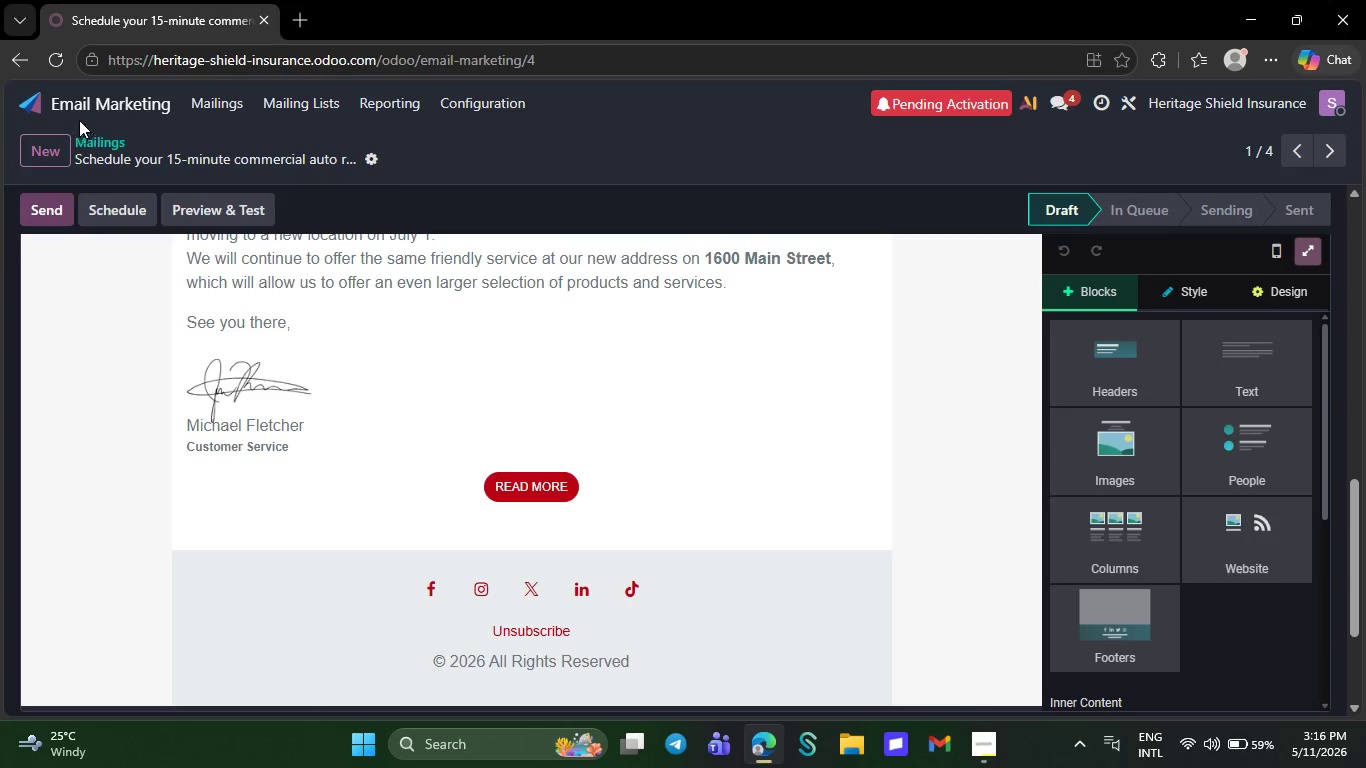 
mouse_move([216, 141])
 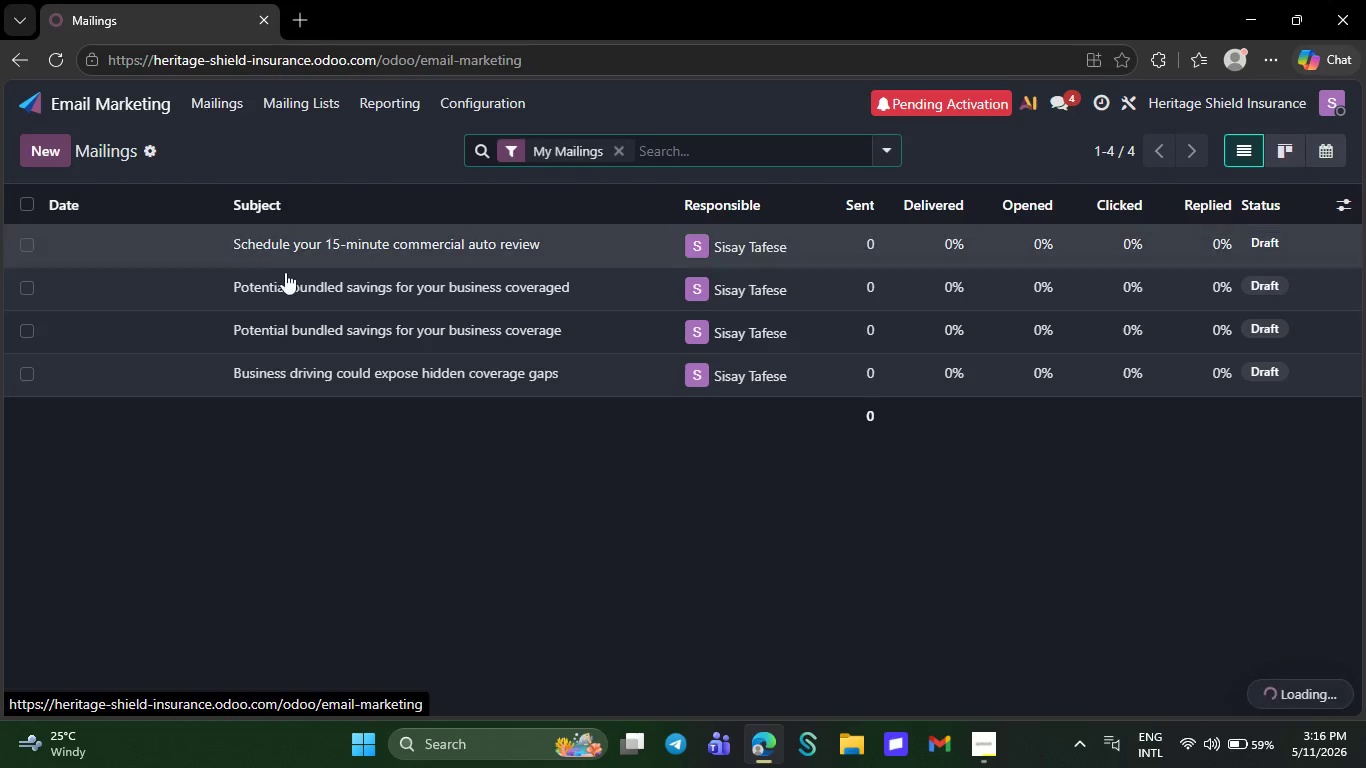 
left_click([206, 98])
 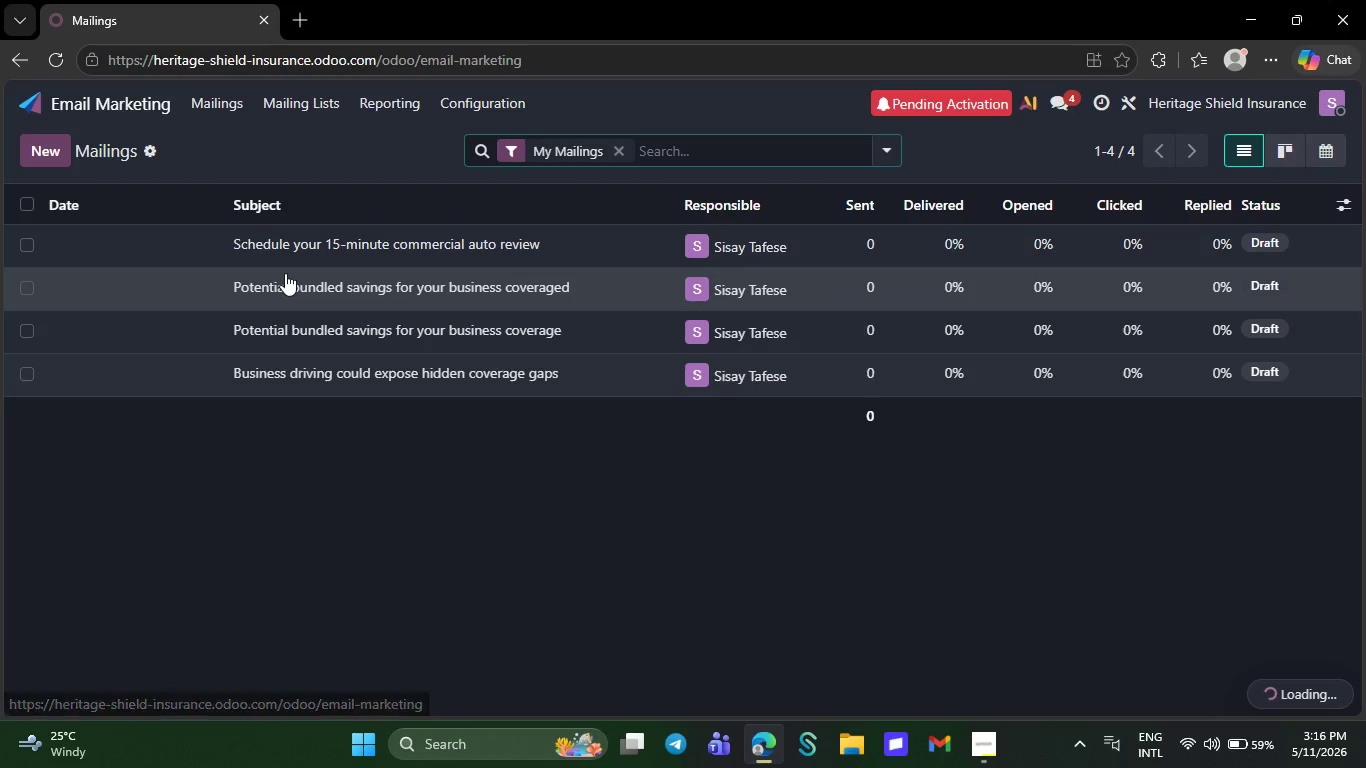 
mouse_move([291, 294])
 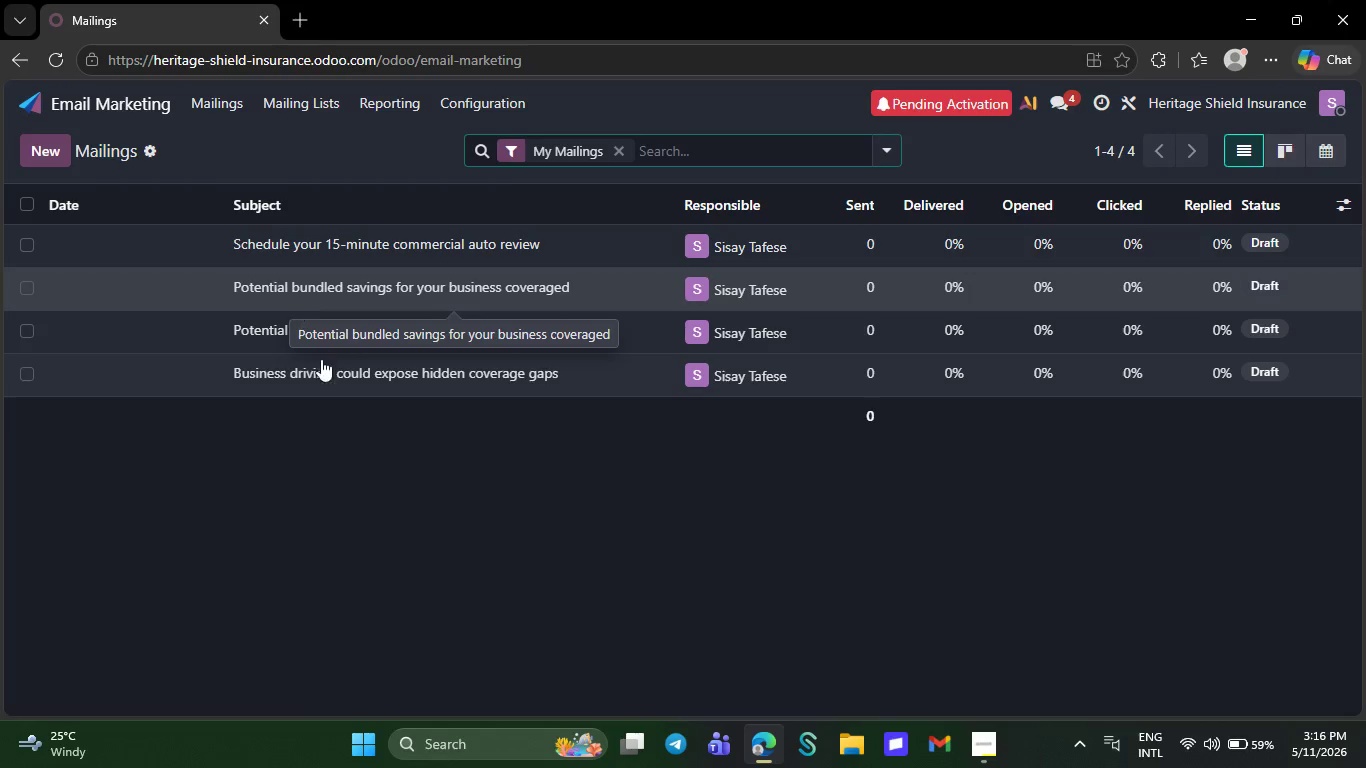 
mouse_move([341, 338])
 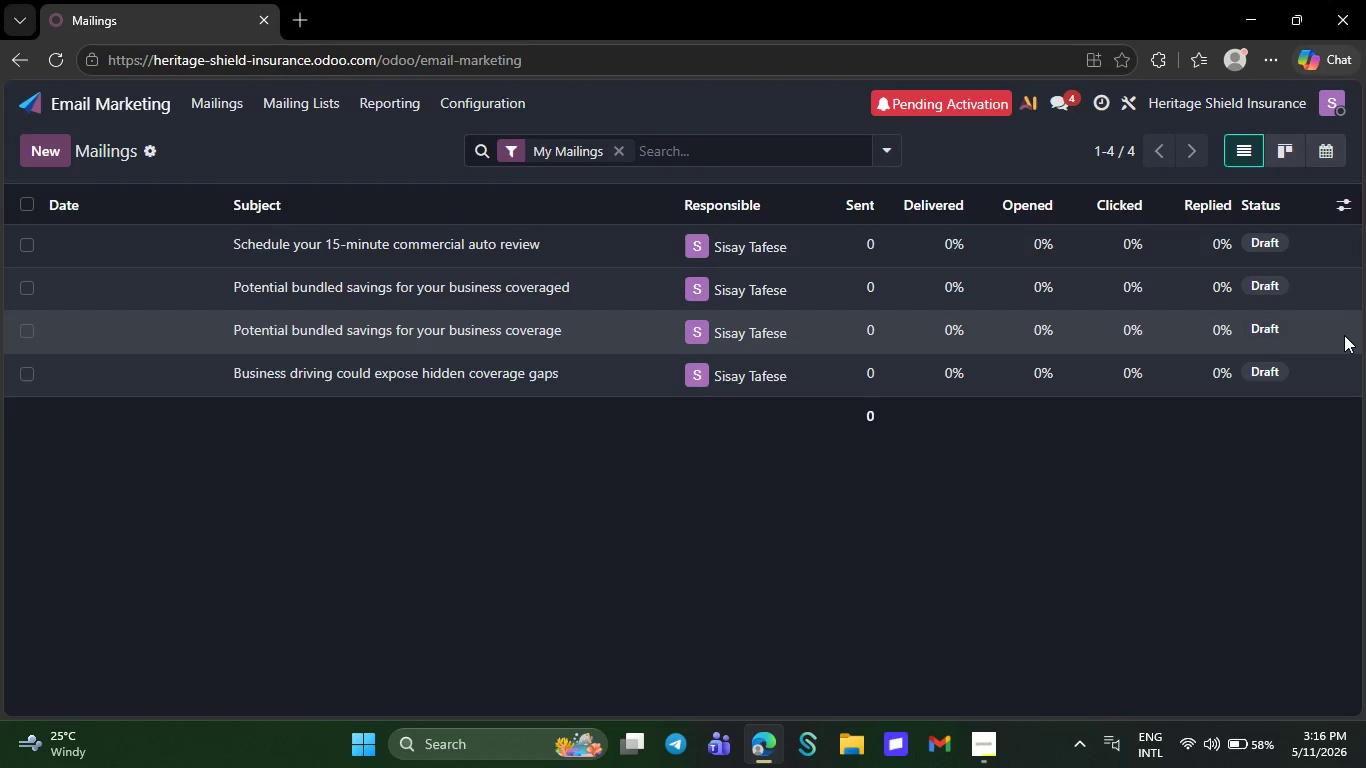 
left_click([1344, 335])
 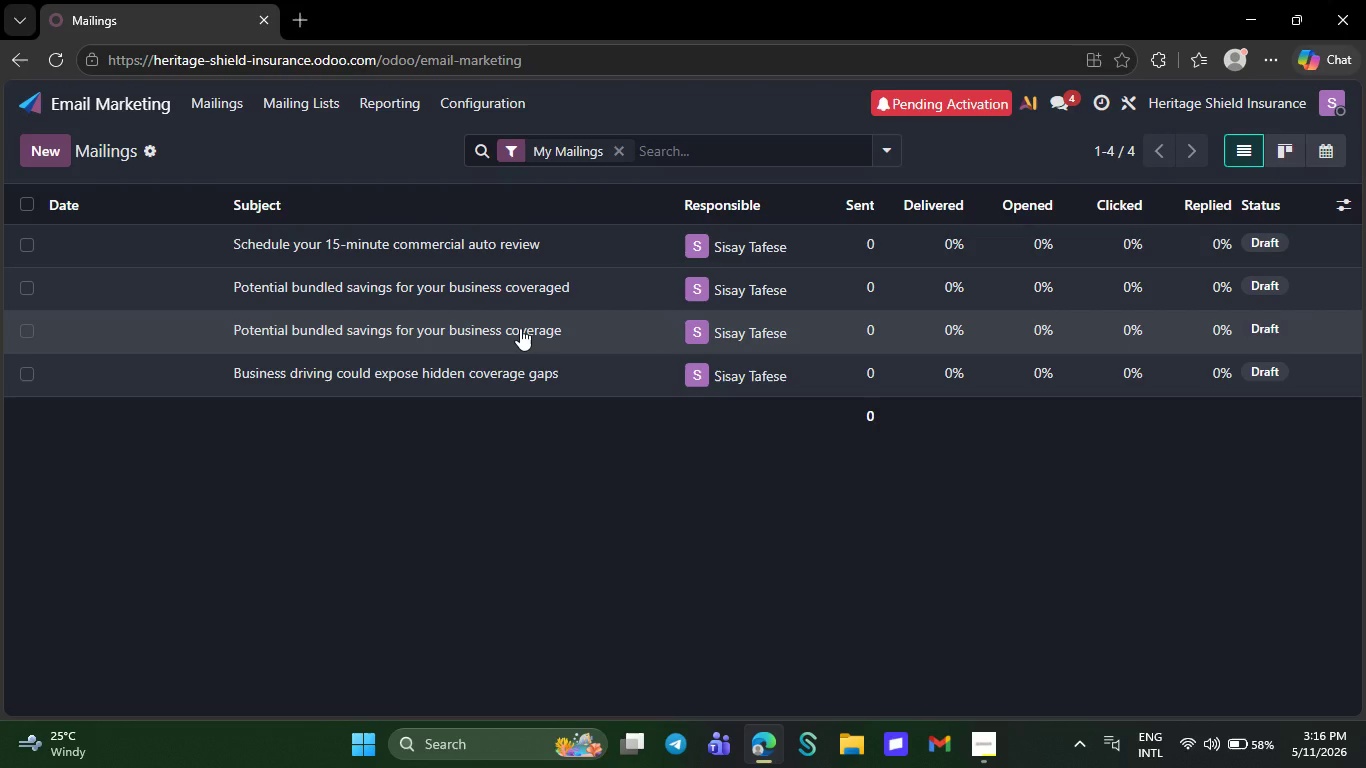 
left_click([520, 328])
 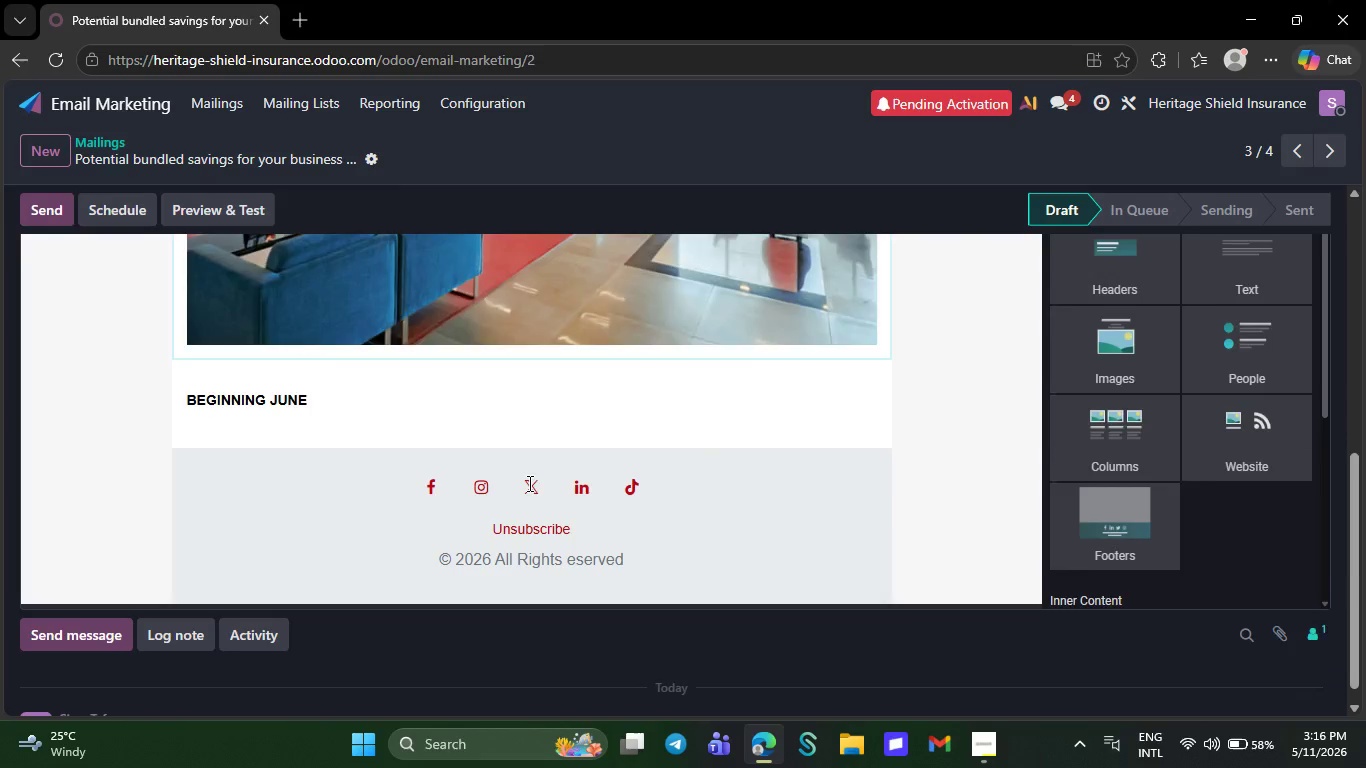 
scroll: coordinate [528, 483], scroll_direction: down, amount: 17.0
 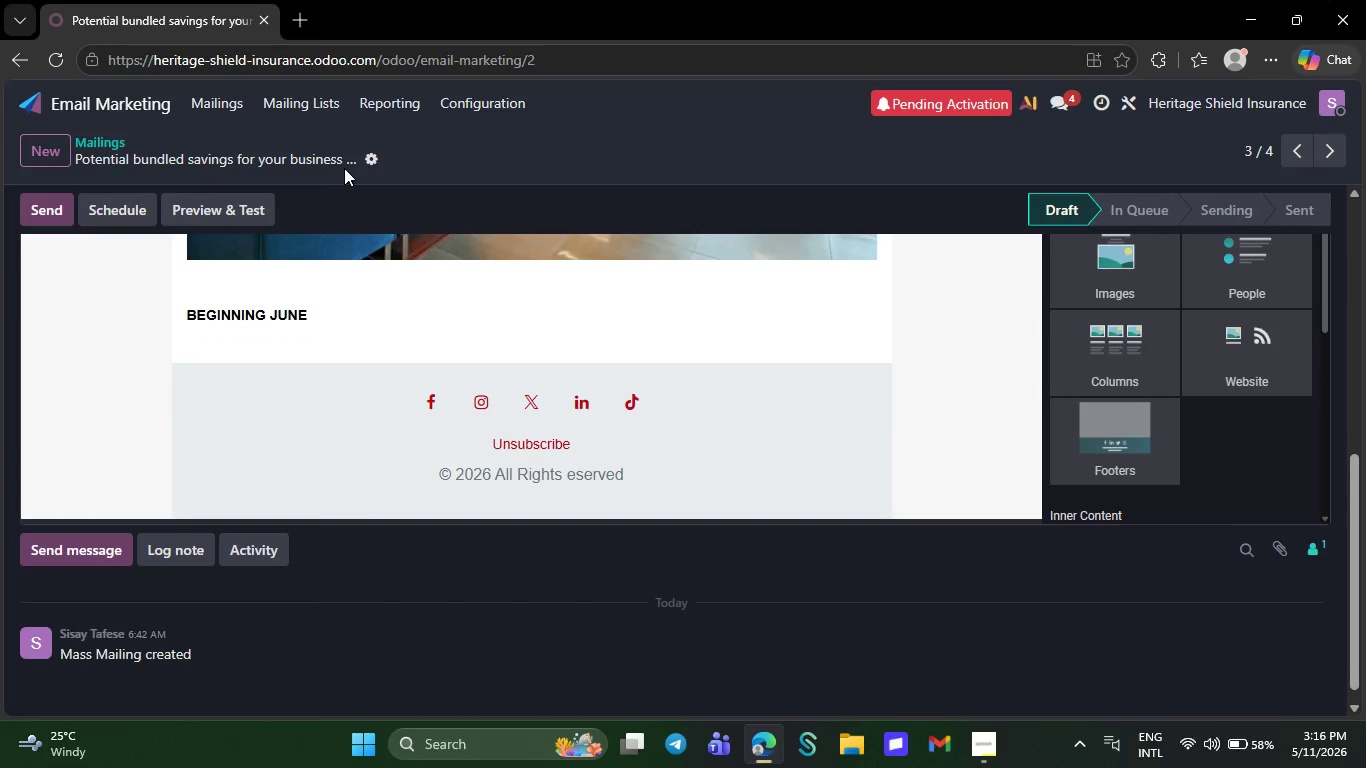 
mouse_move([378, 154])
 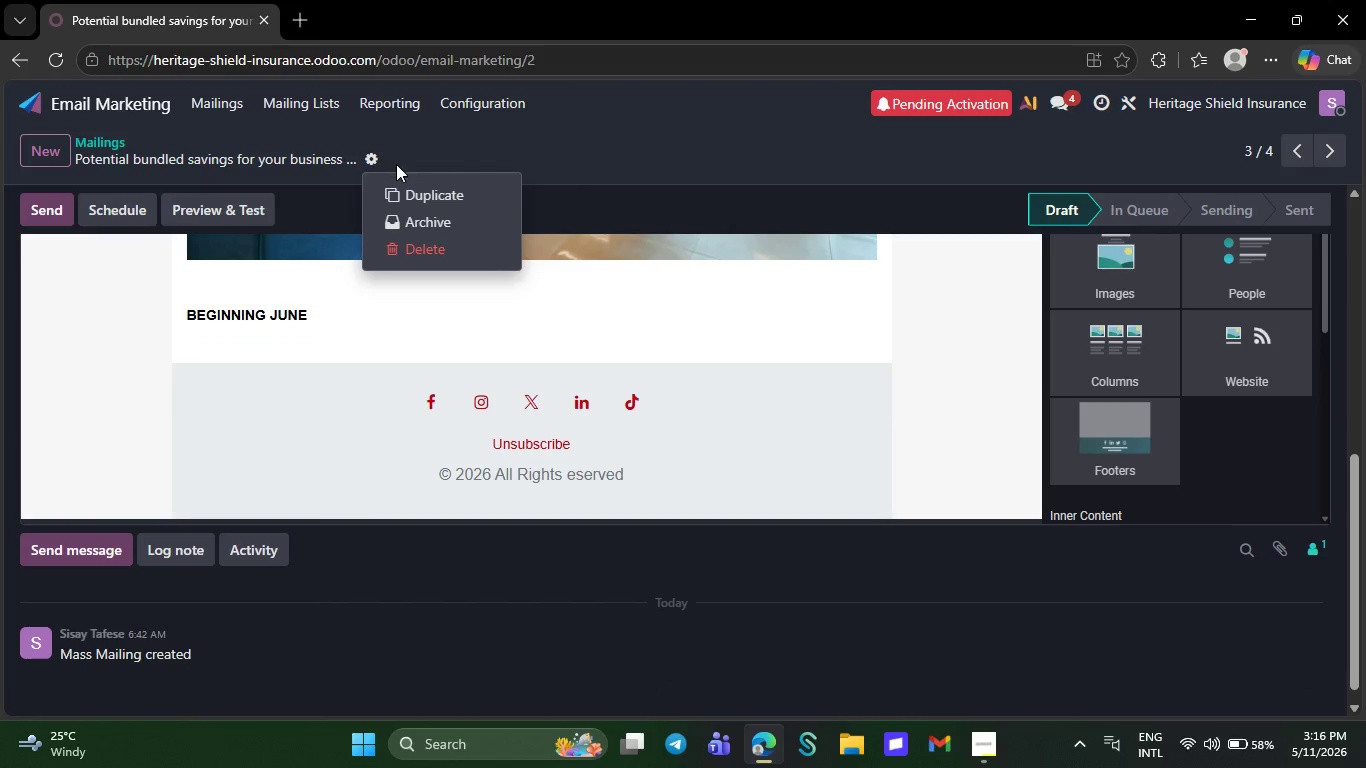 
left_click([375, 154])
 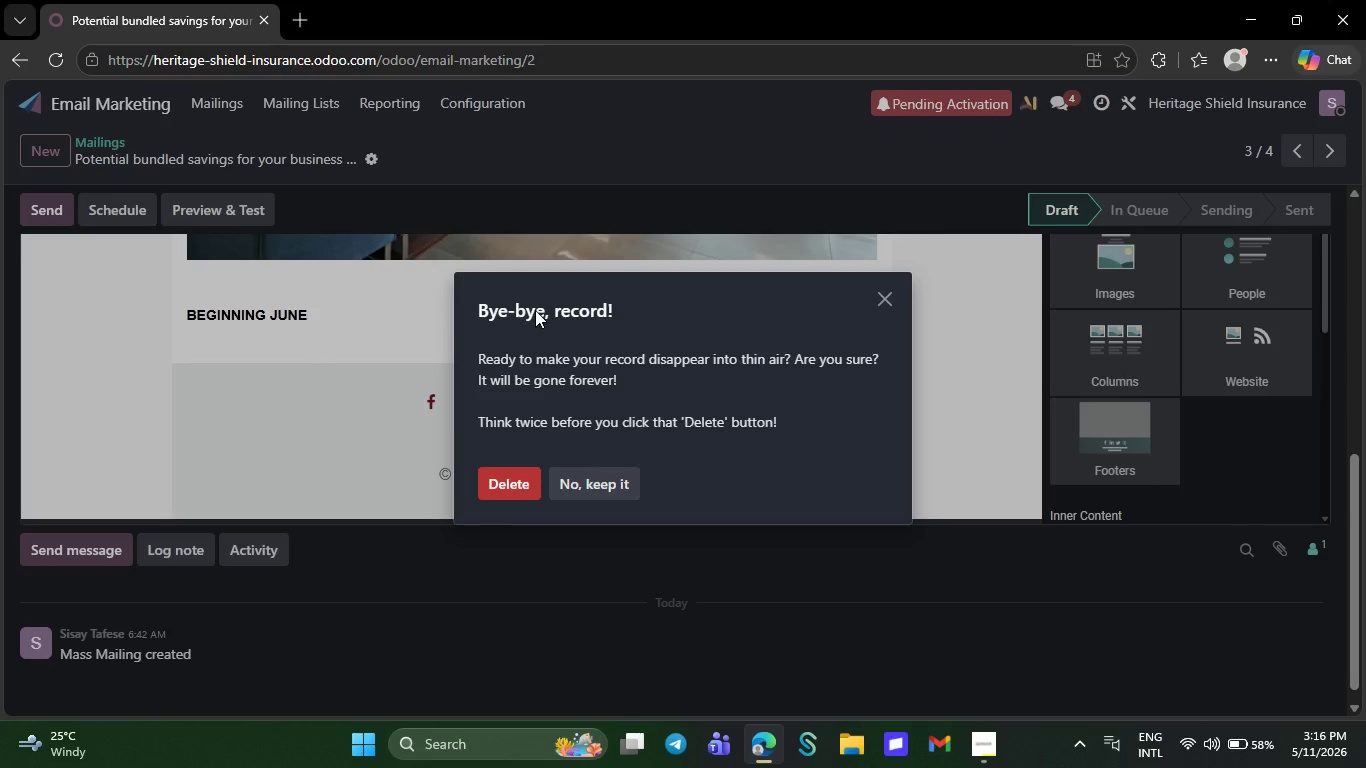 
left_click([437, 237])
 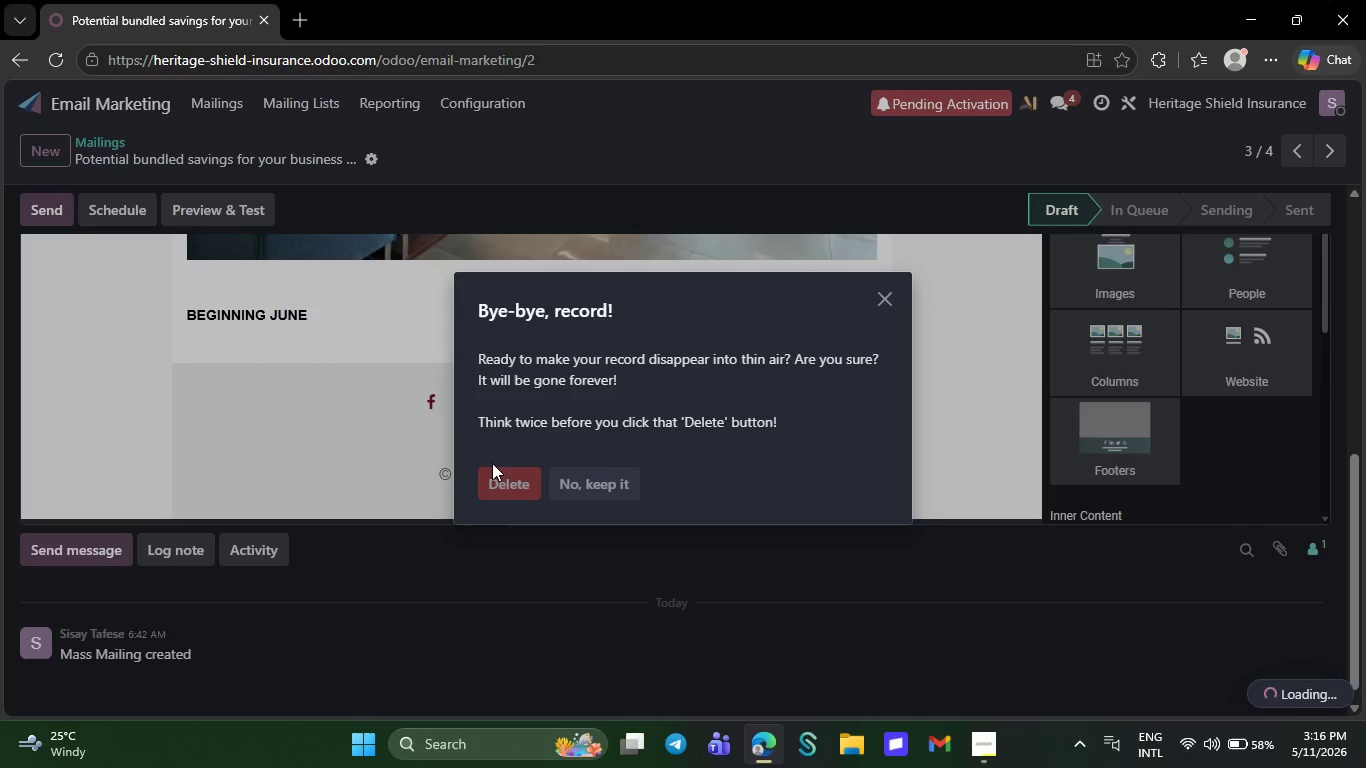 
left_click([508, 476])
 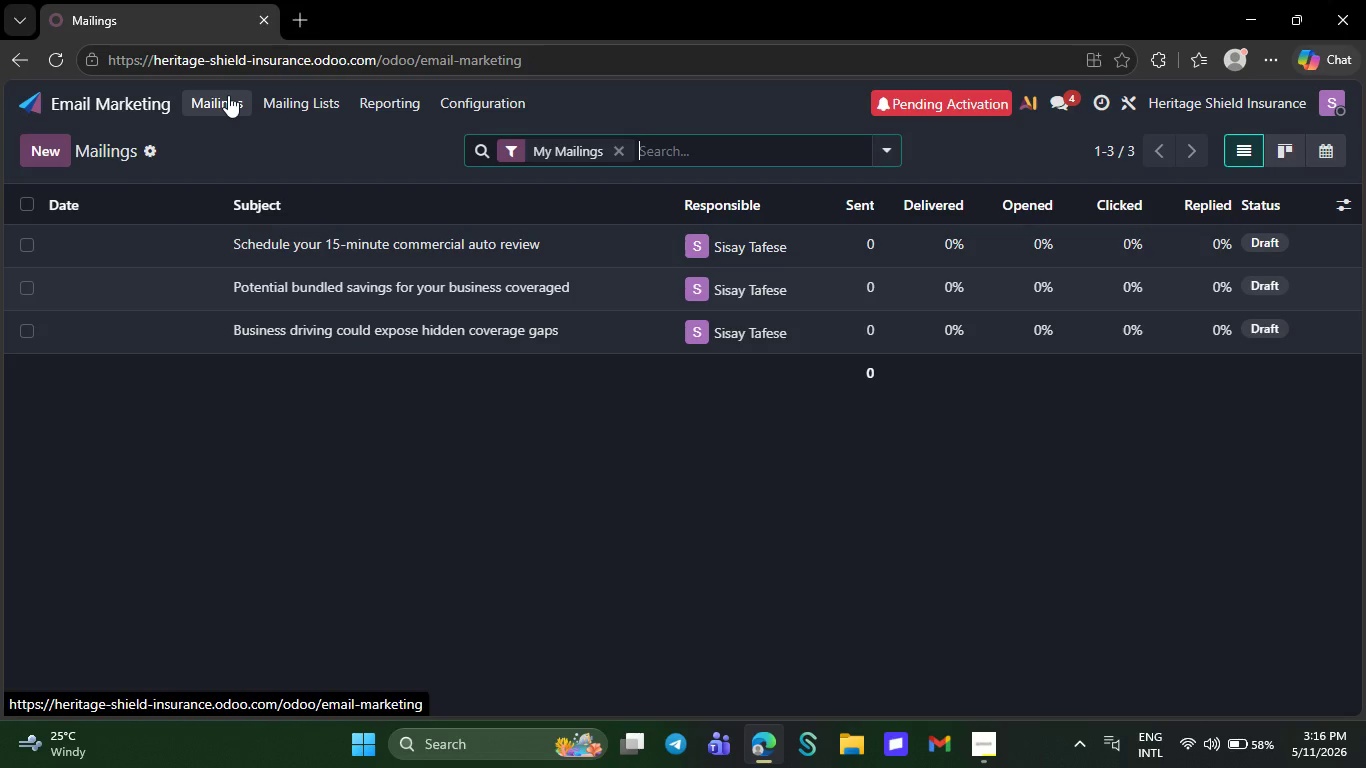 
wait(9.75)
 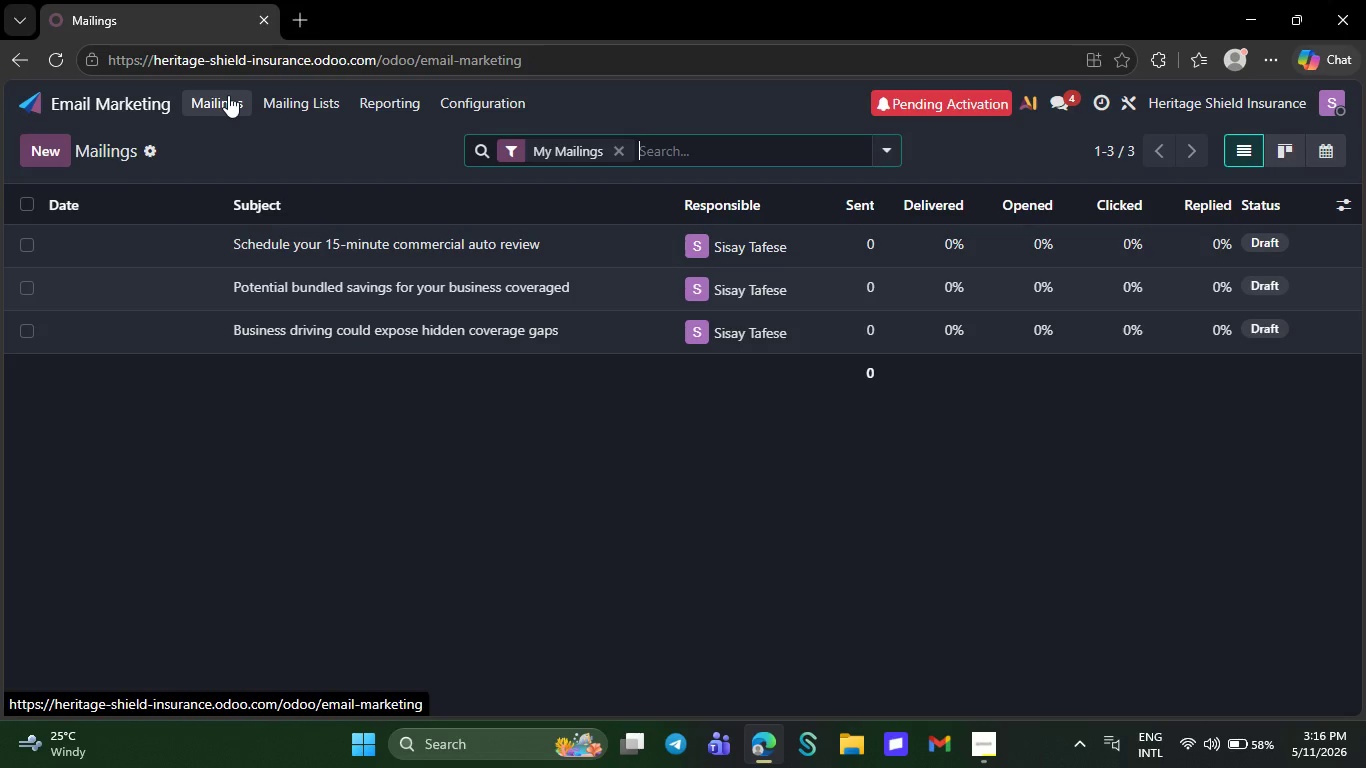 
left_click([352, 249])
 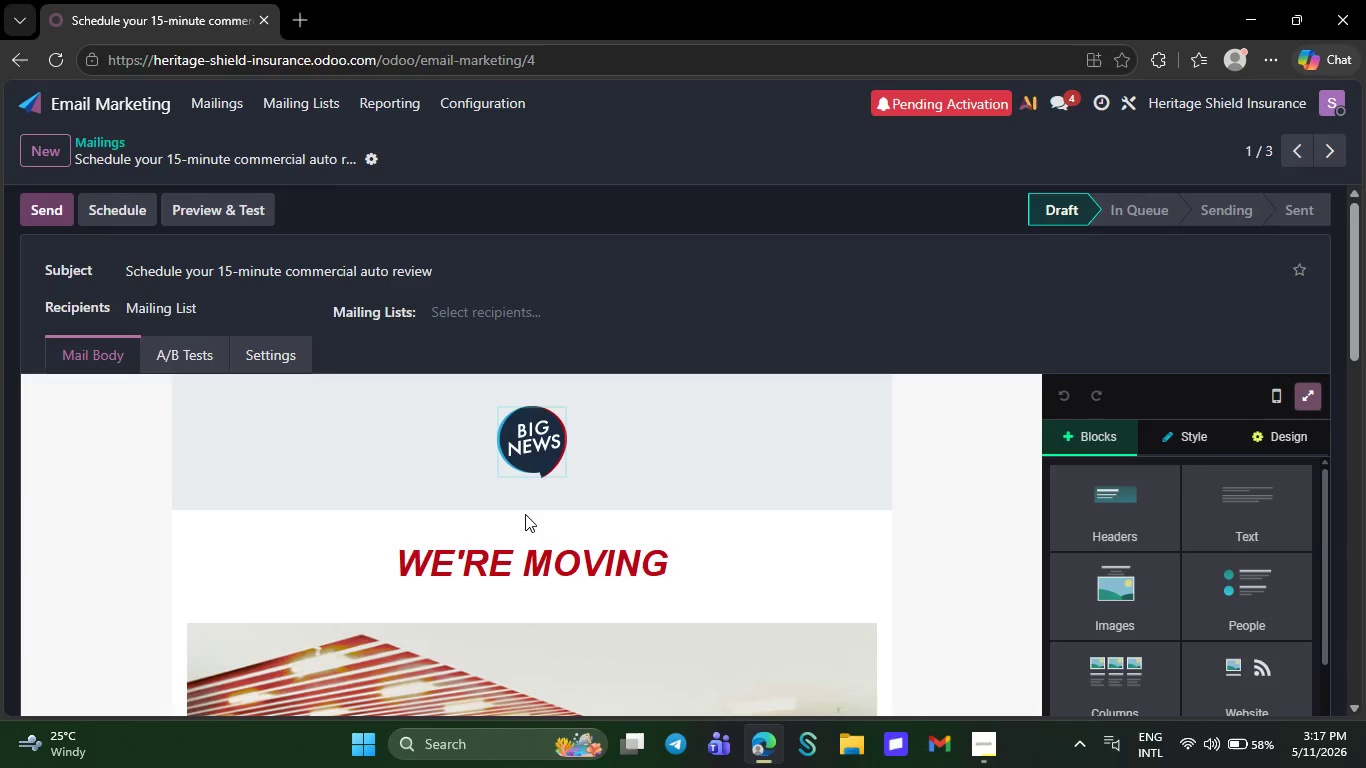 
scroll: coordinate [525, 552], scroll_direction: down, amount: 26.0
 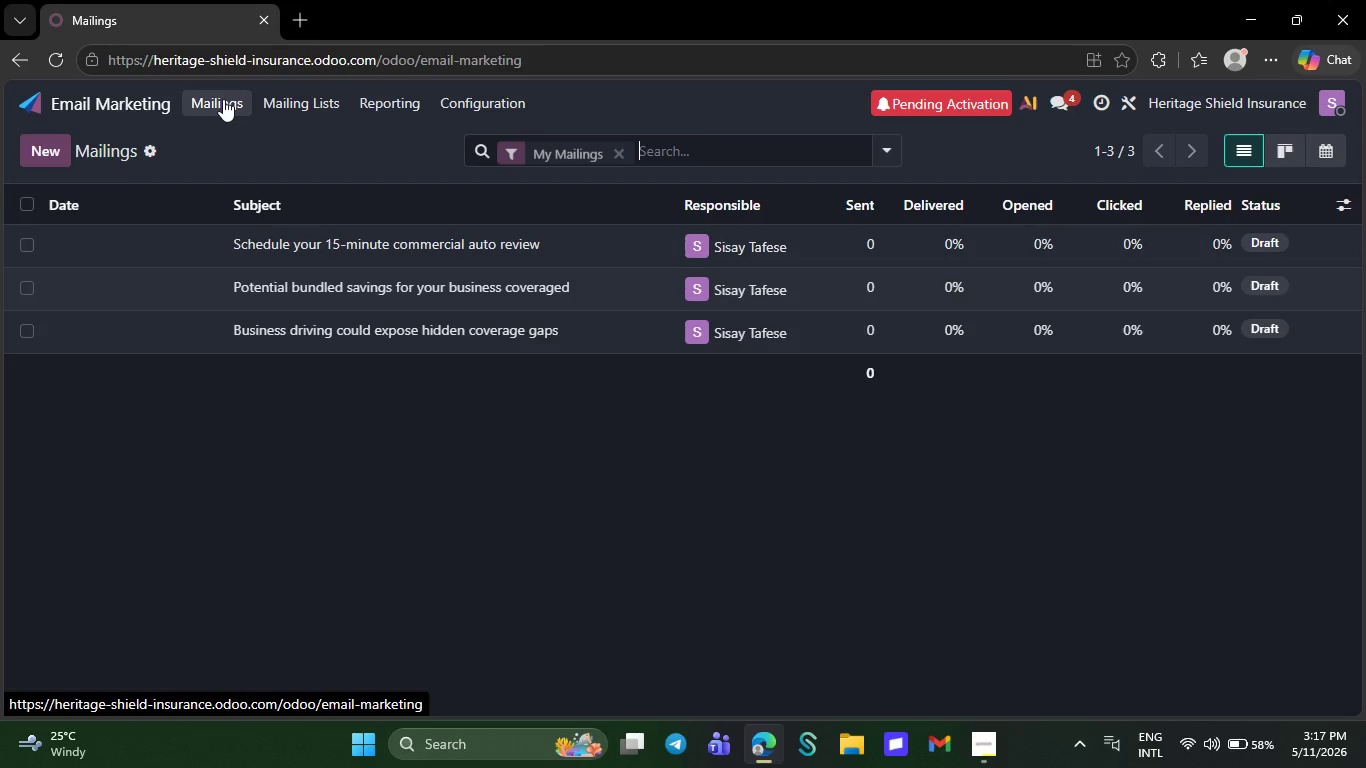 
left_click([226, 91])
 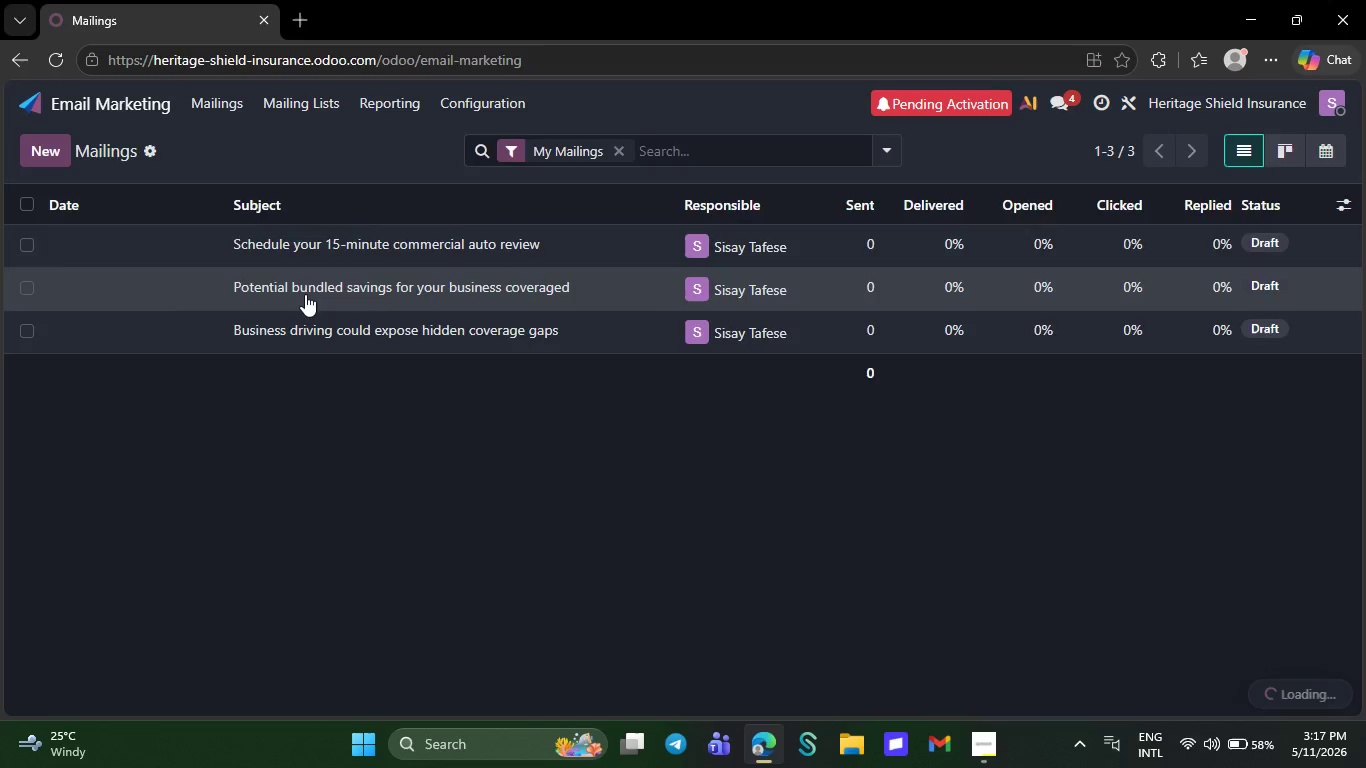 
left_click([305, 294])
 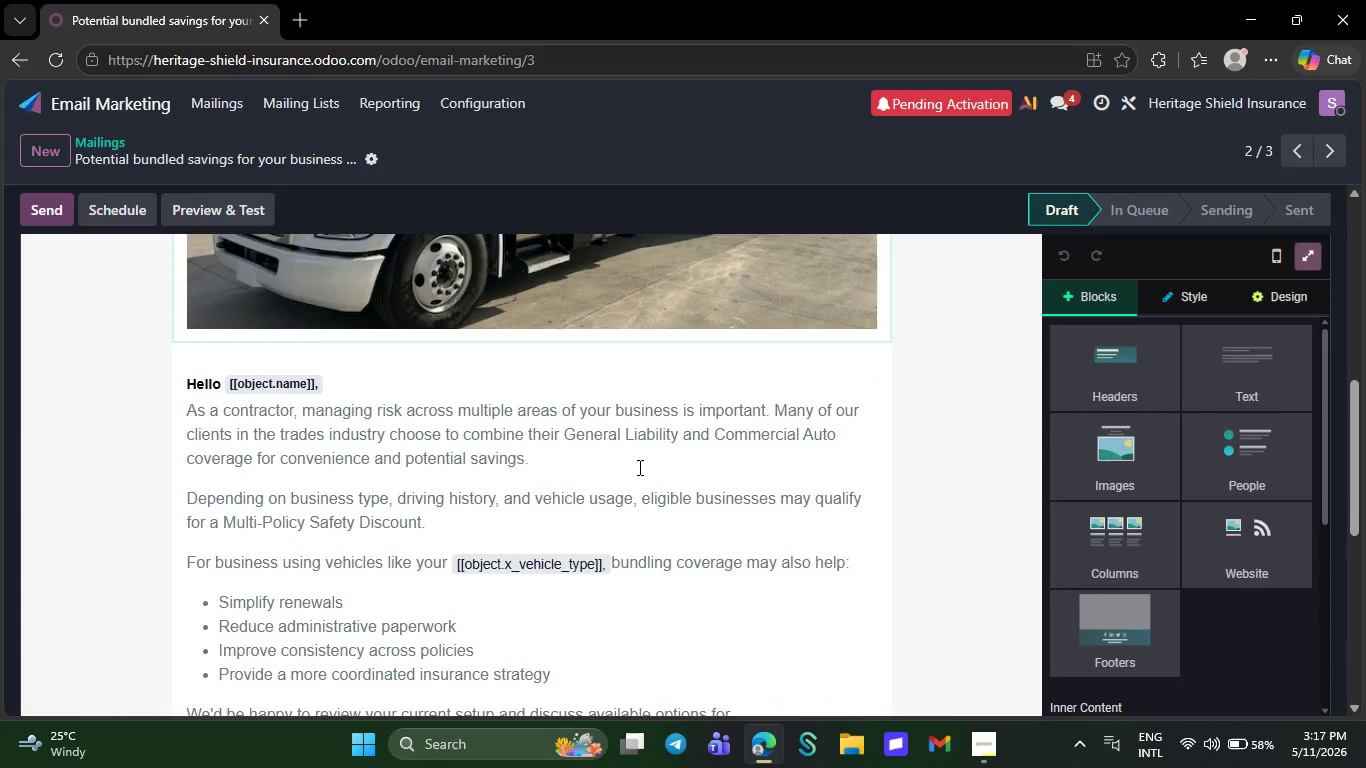 
scroll: coordinate [637, 473], scroll_direction: down, amount: 27.0
 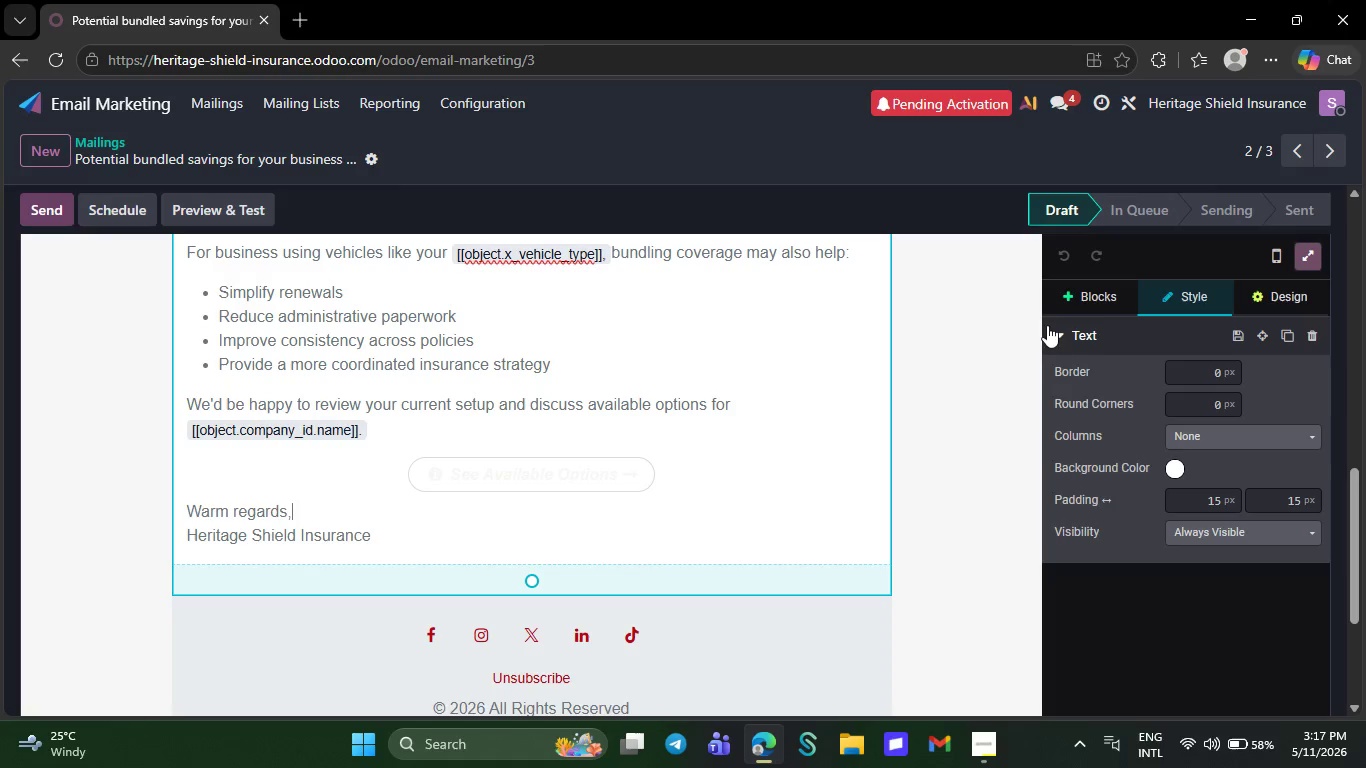 
wait(5.66)
 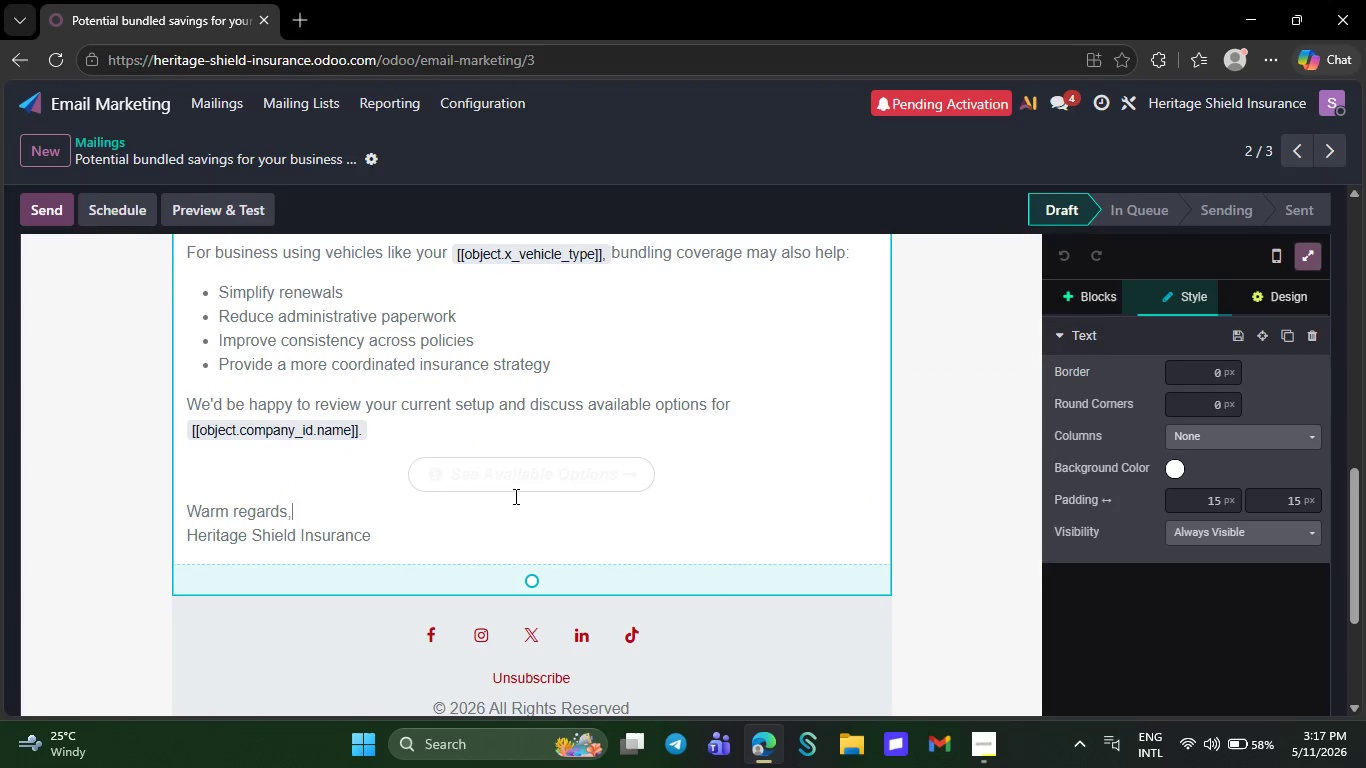 
left_click([1060, 330])
 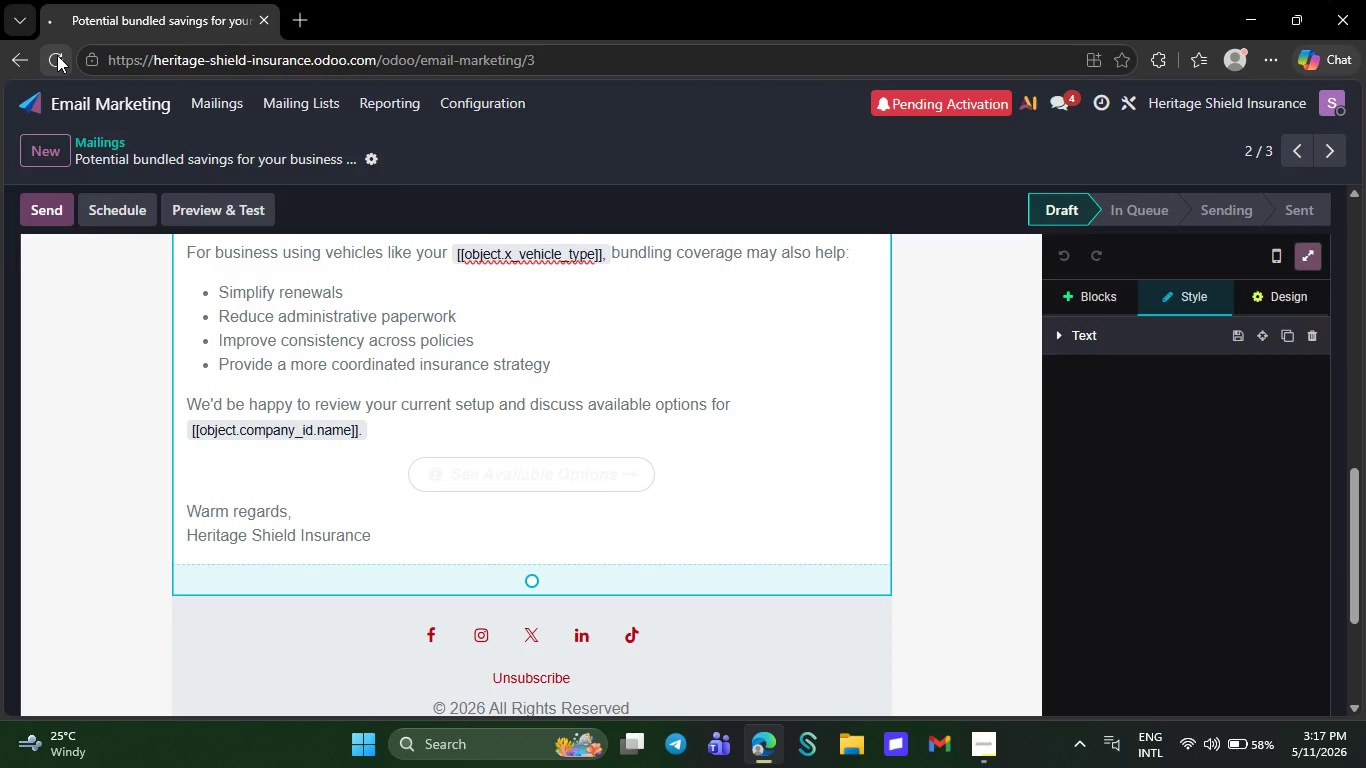 
left_click([57, 55])
 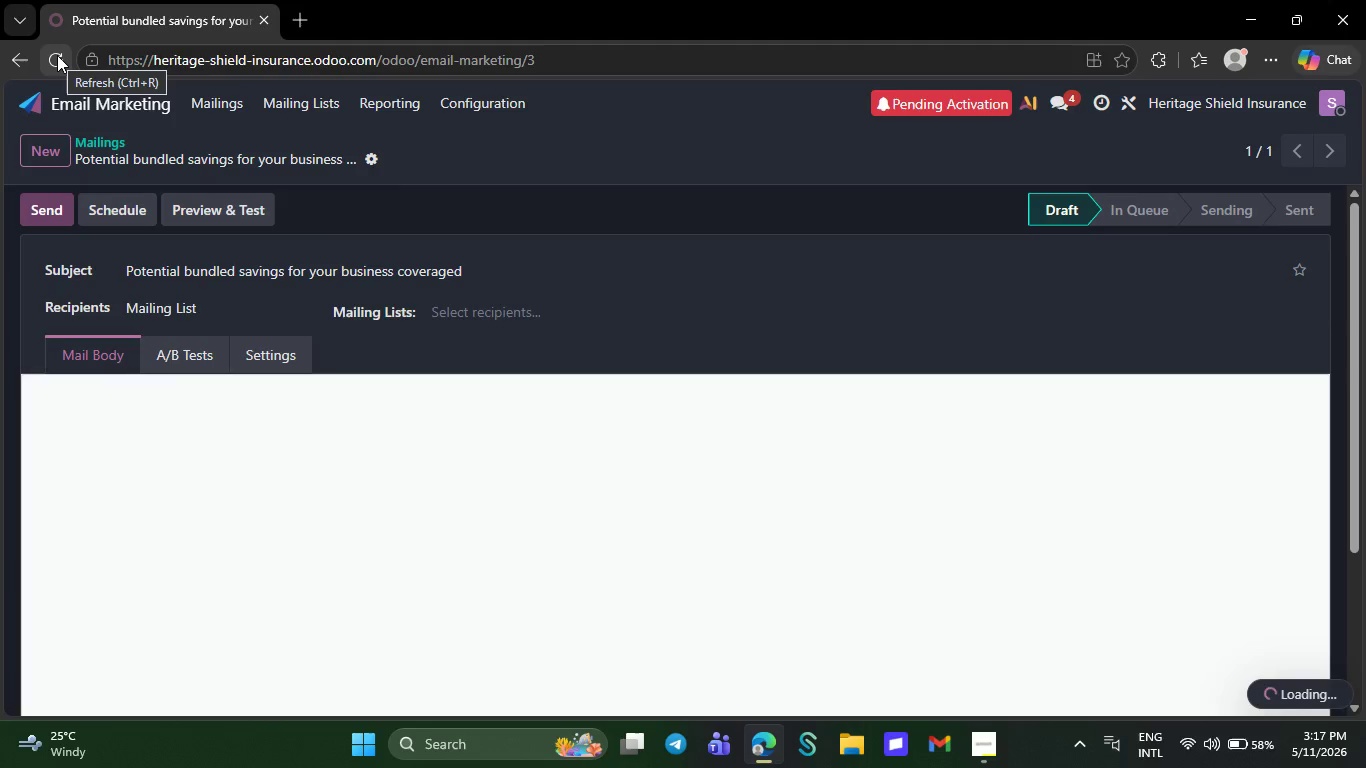 
wait(11.41)
 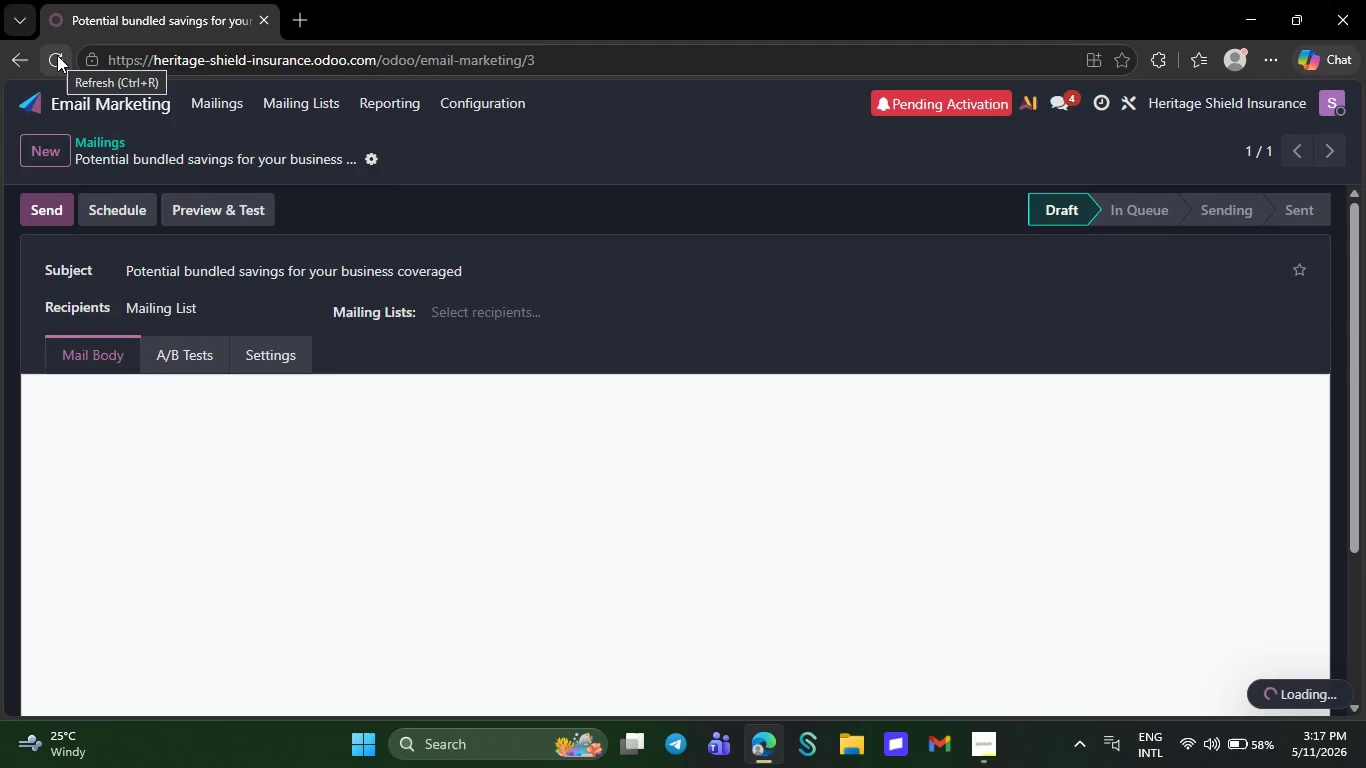 
scroll: coordinate [470, 639], scroll_direction: down, amount: 27.0
 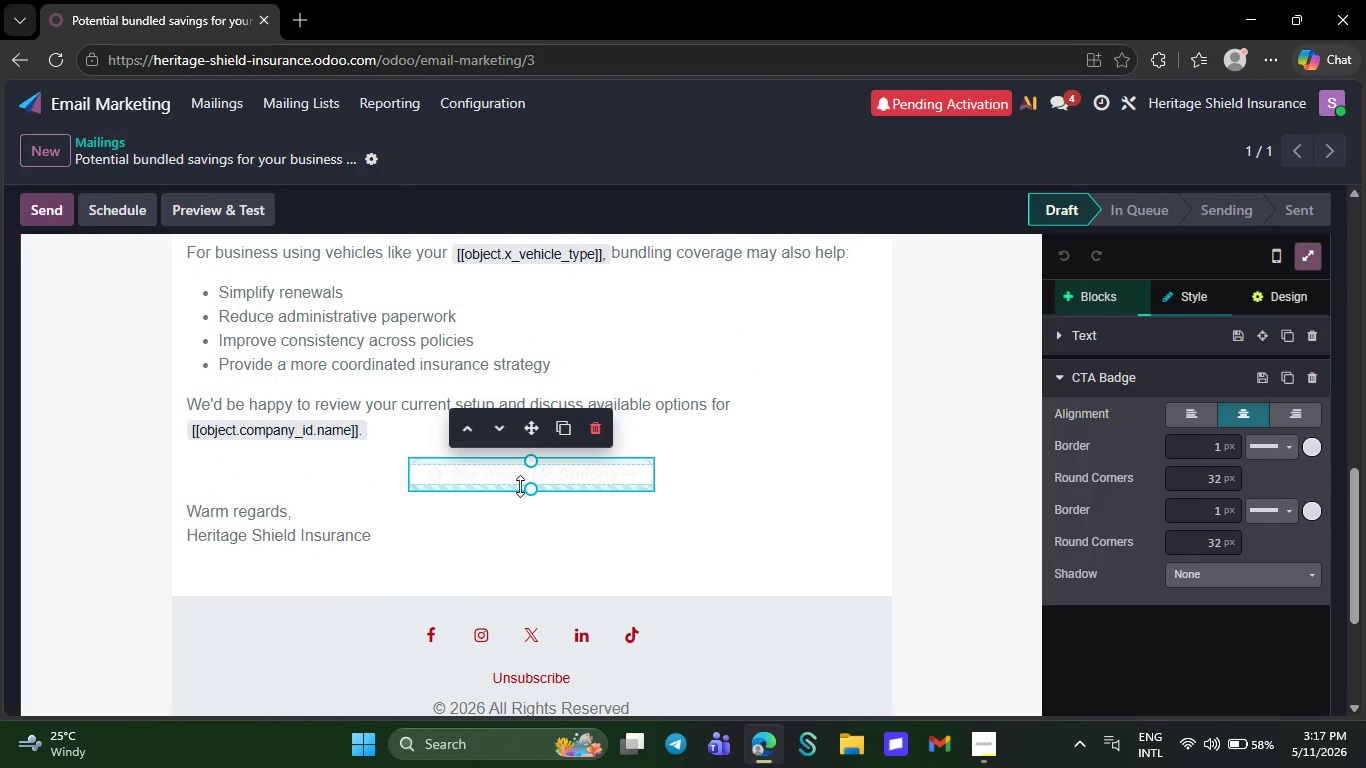 
left_click([520, 486])
 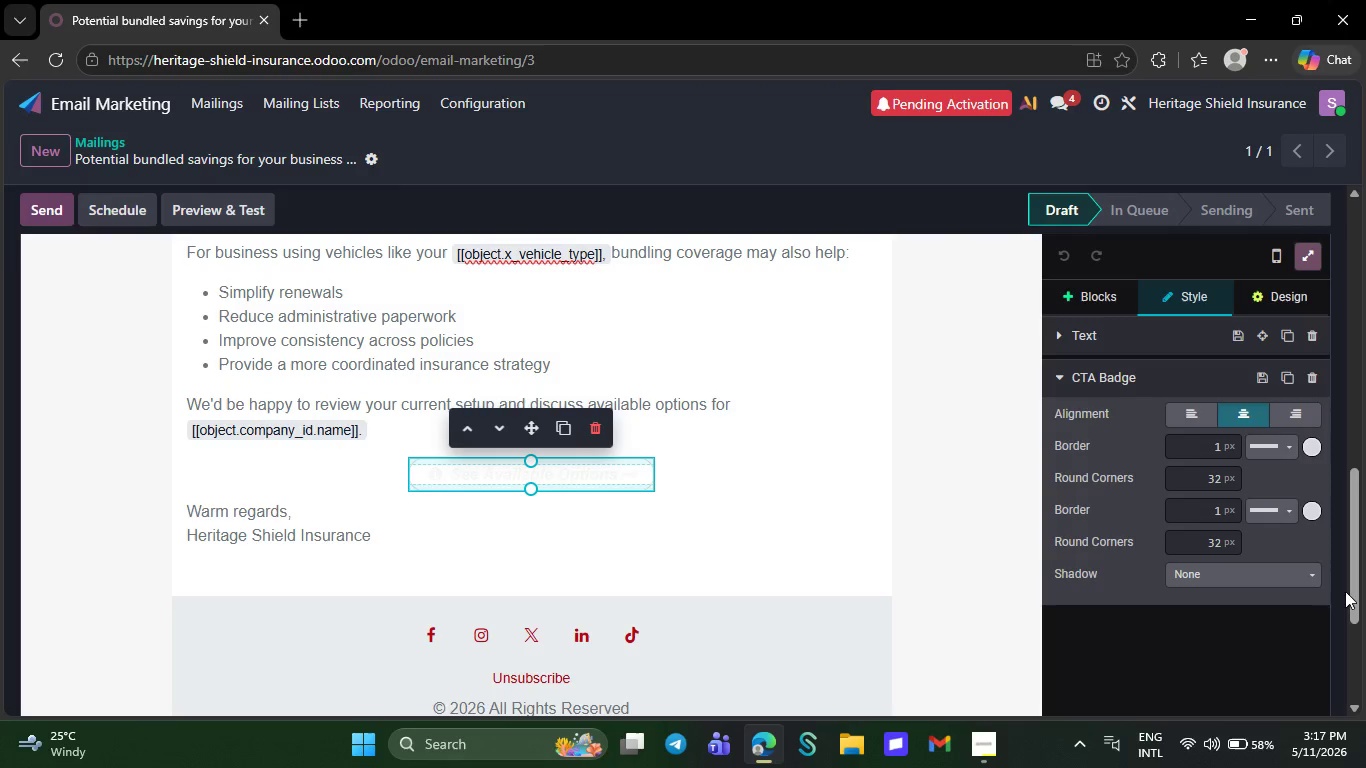 
wait(6.86)
 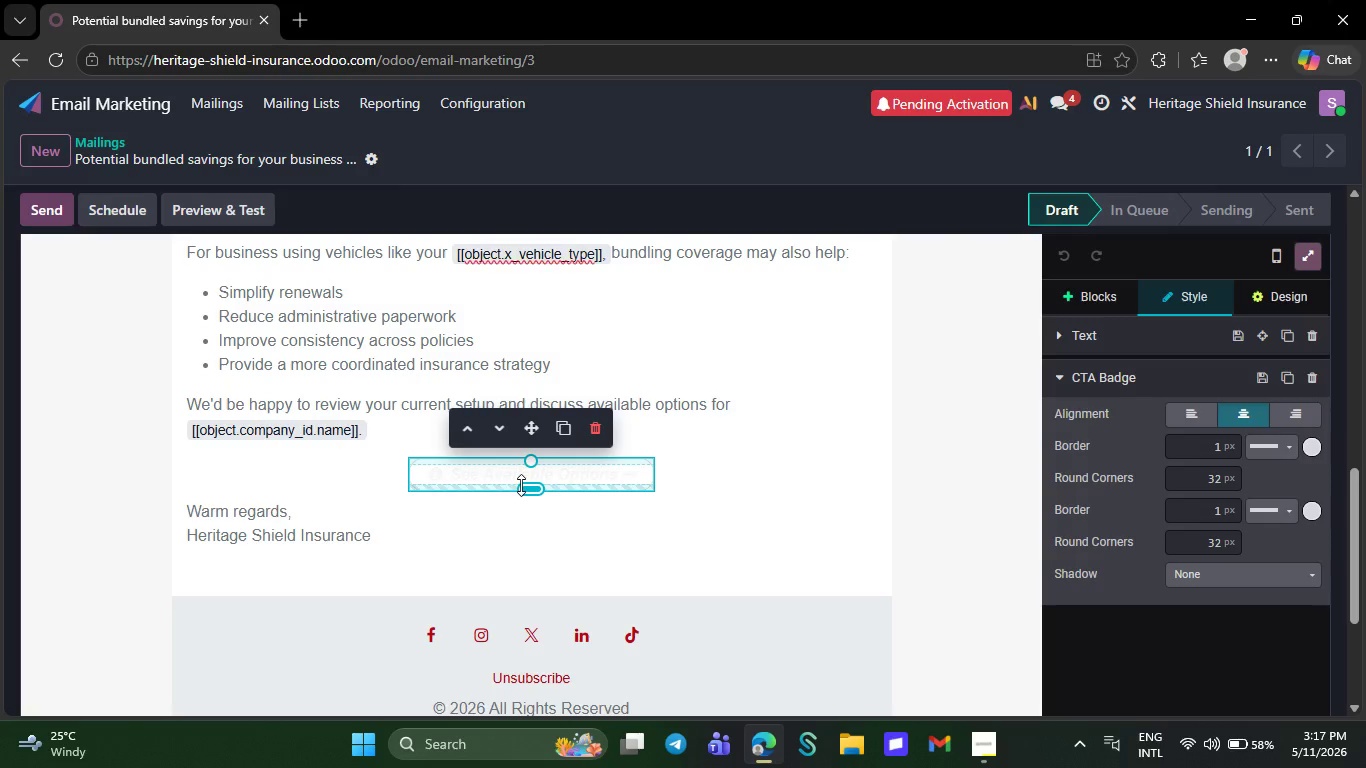 
left_click([1314, 575])
 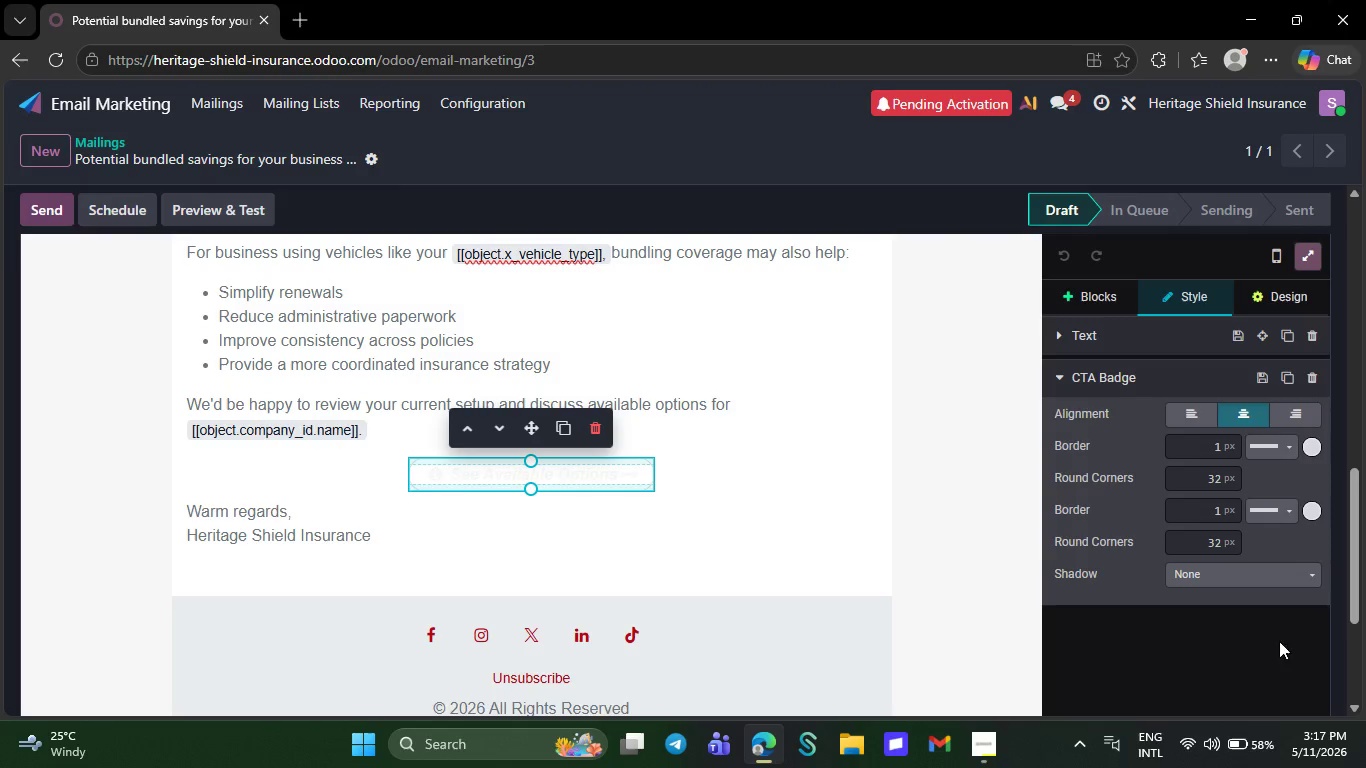 
left_click([1279, 641])
 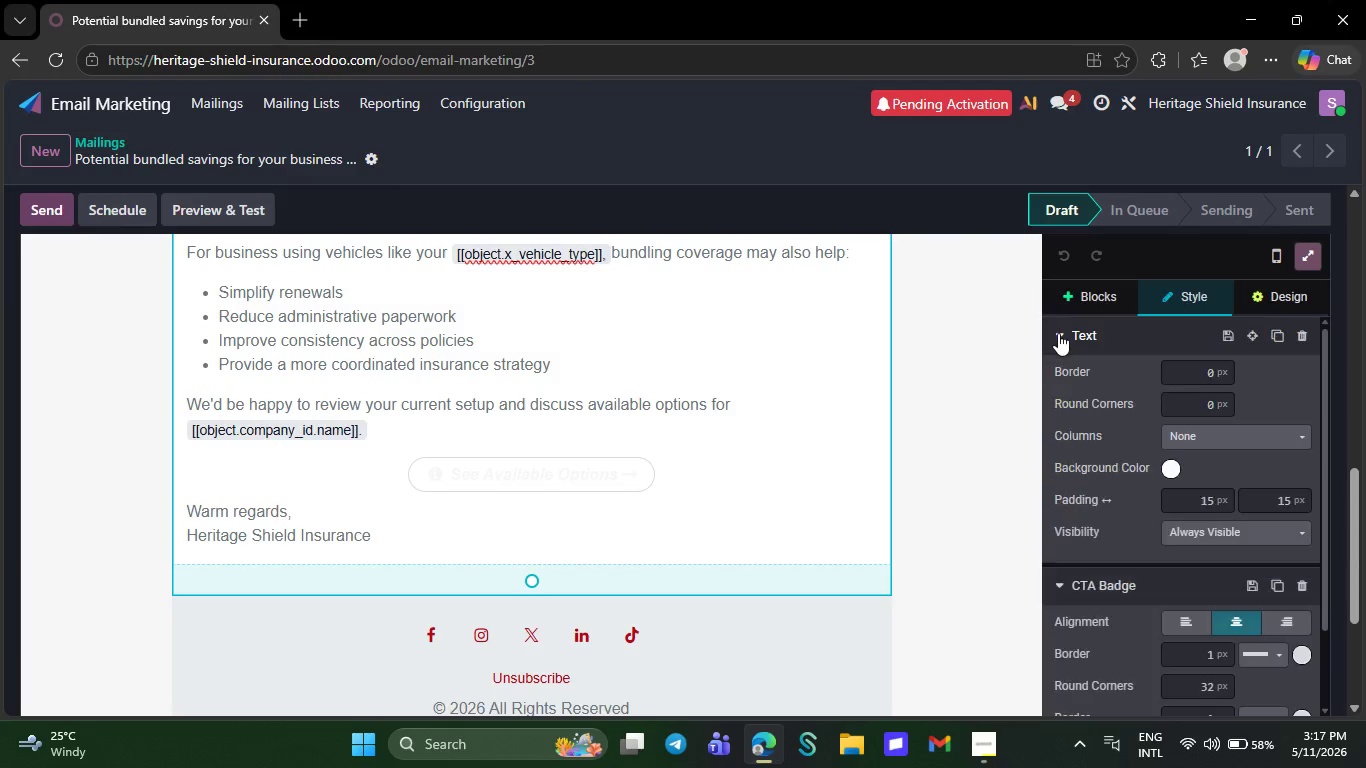 
left_click([1058, 333])
 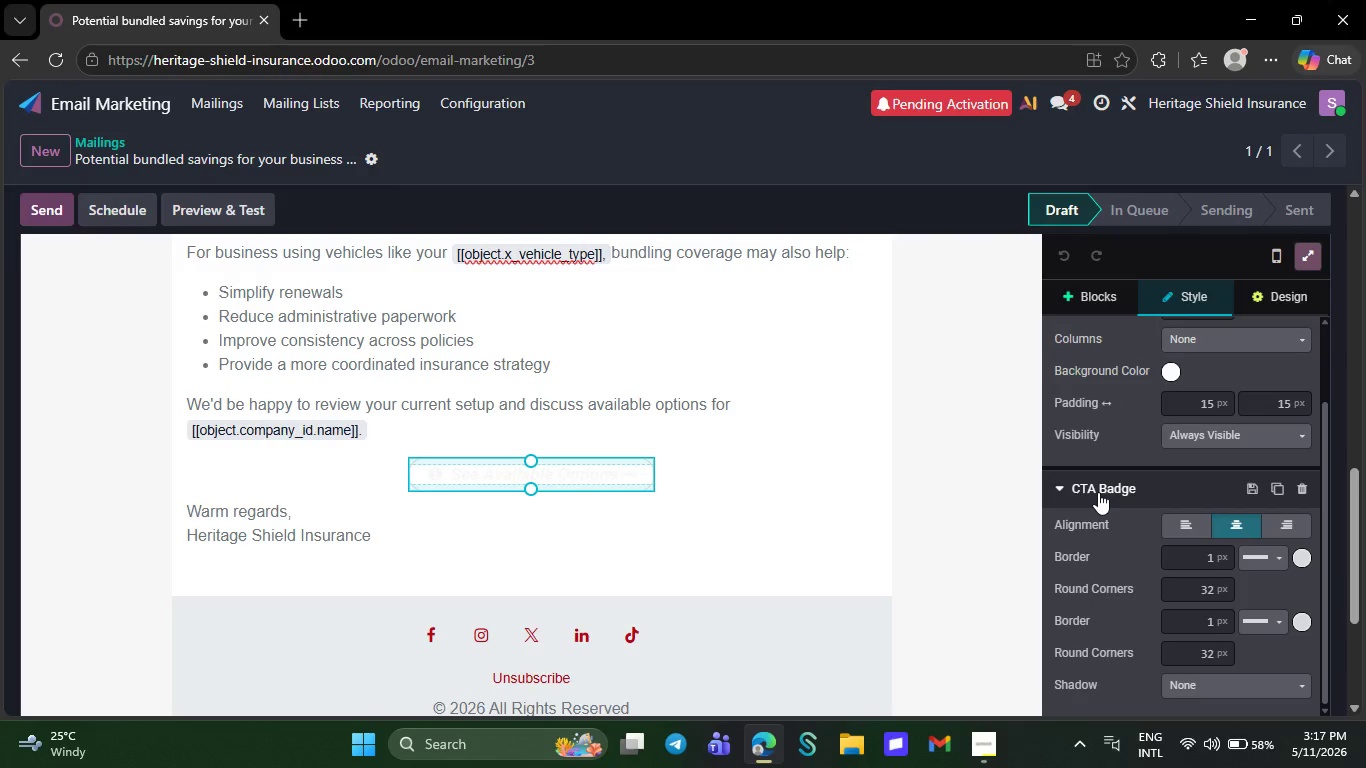 
scroll: coordinate [1098, 494], scroll_direction: down, amount: 22.0
 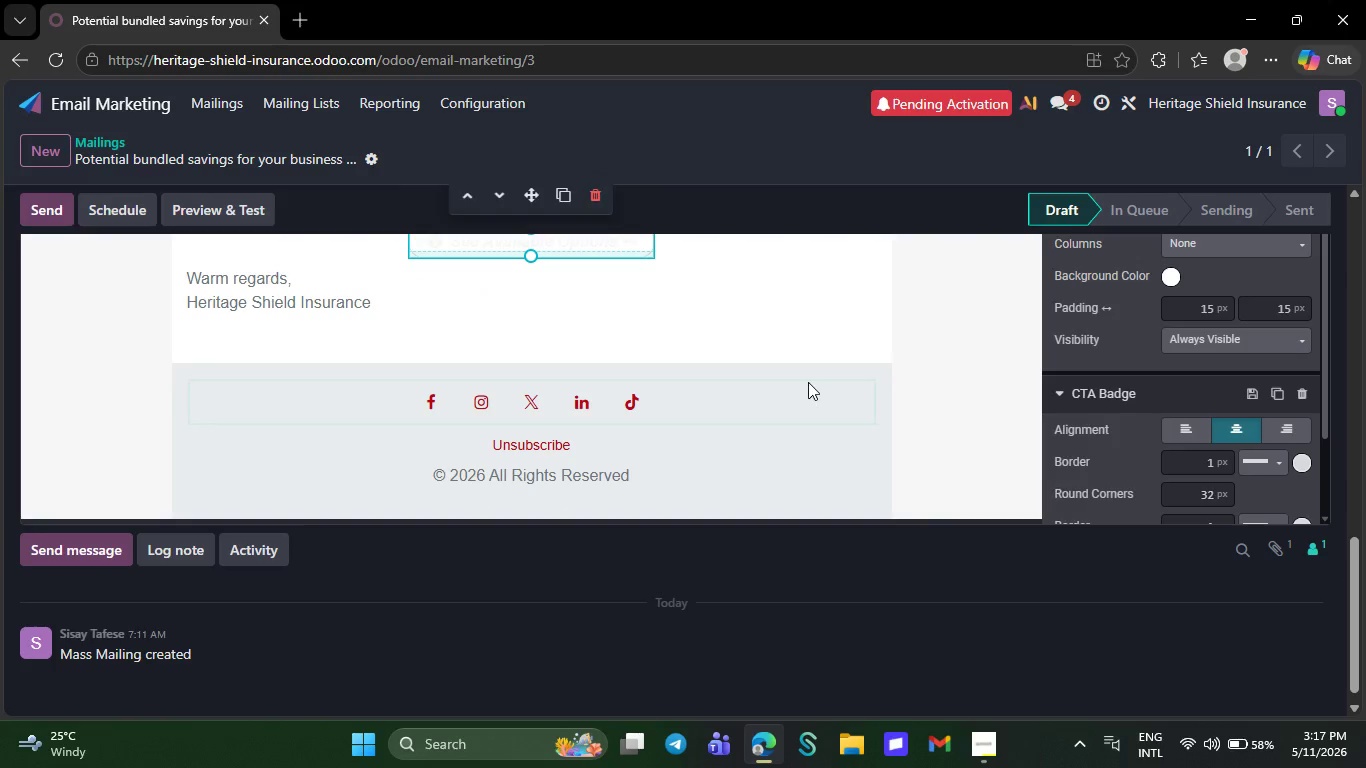 
scroll: coordinate [806, 385], scroll_direction: up, amount: 16.0
 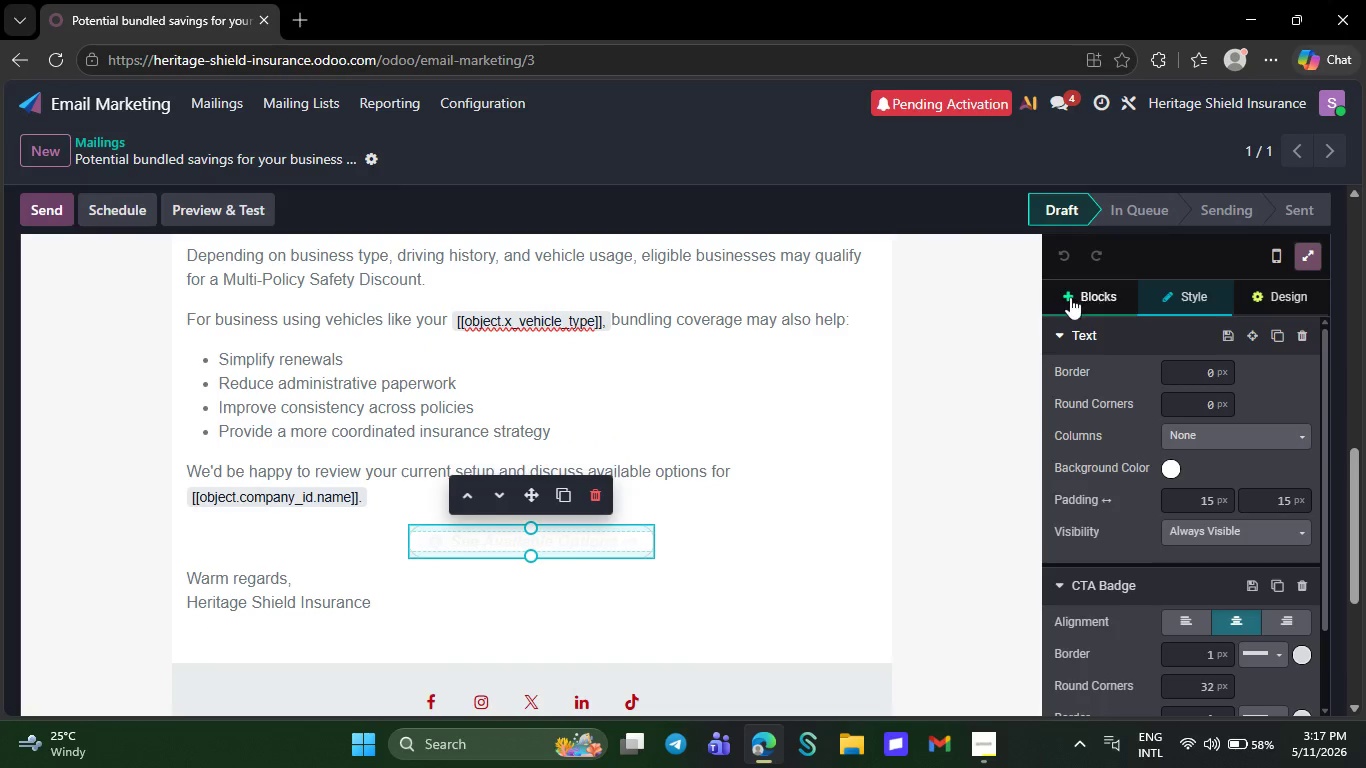 
mouse_move([1101, 314])
 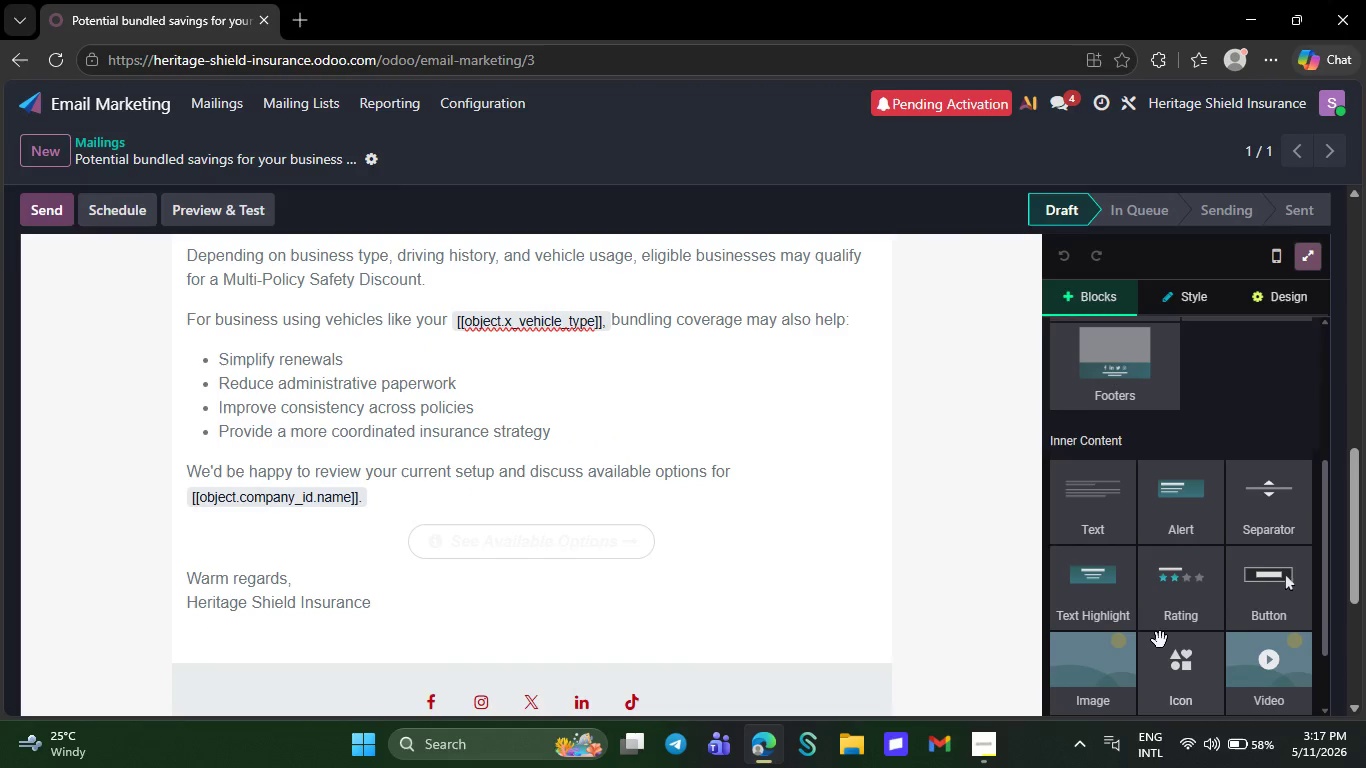 
scroll: coordinate [1160, 640], scroll_direction: down, amount: 16.0
 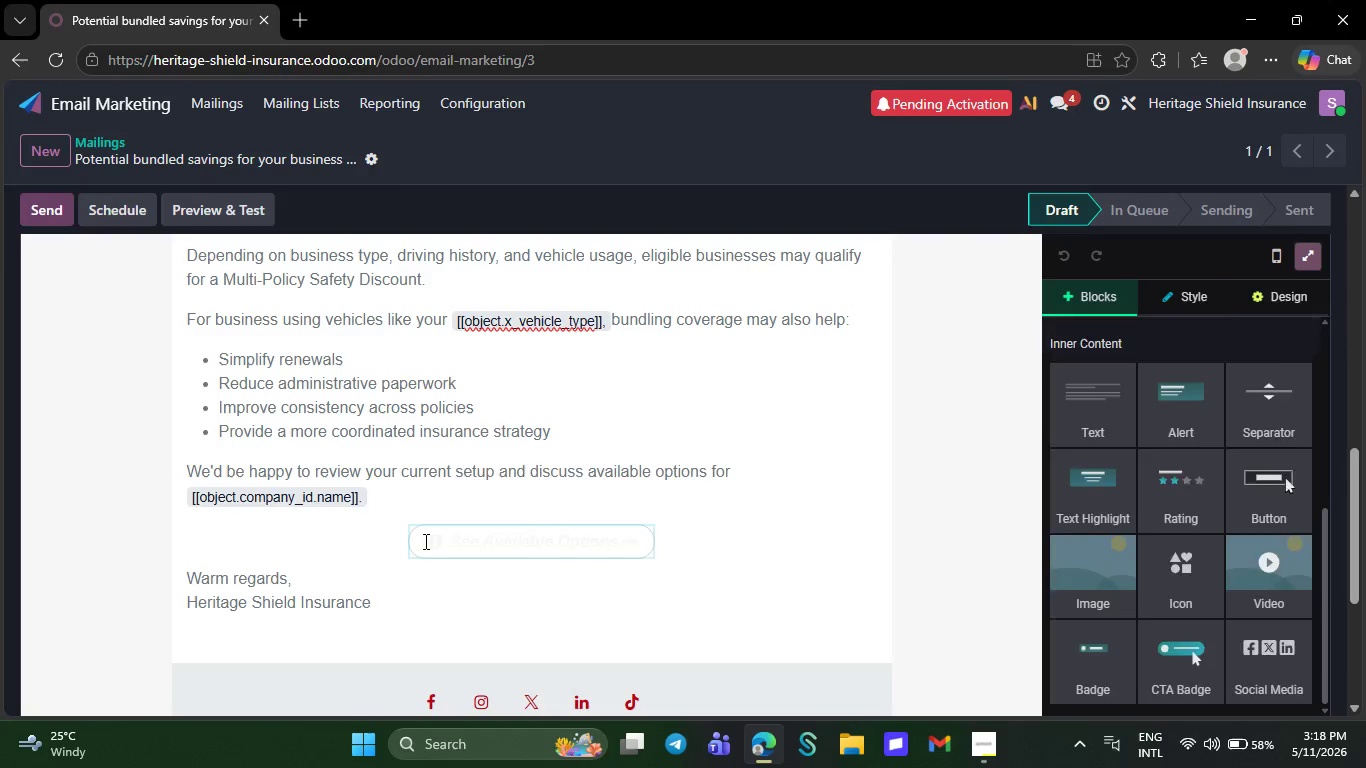 
left_click([416, 541])
 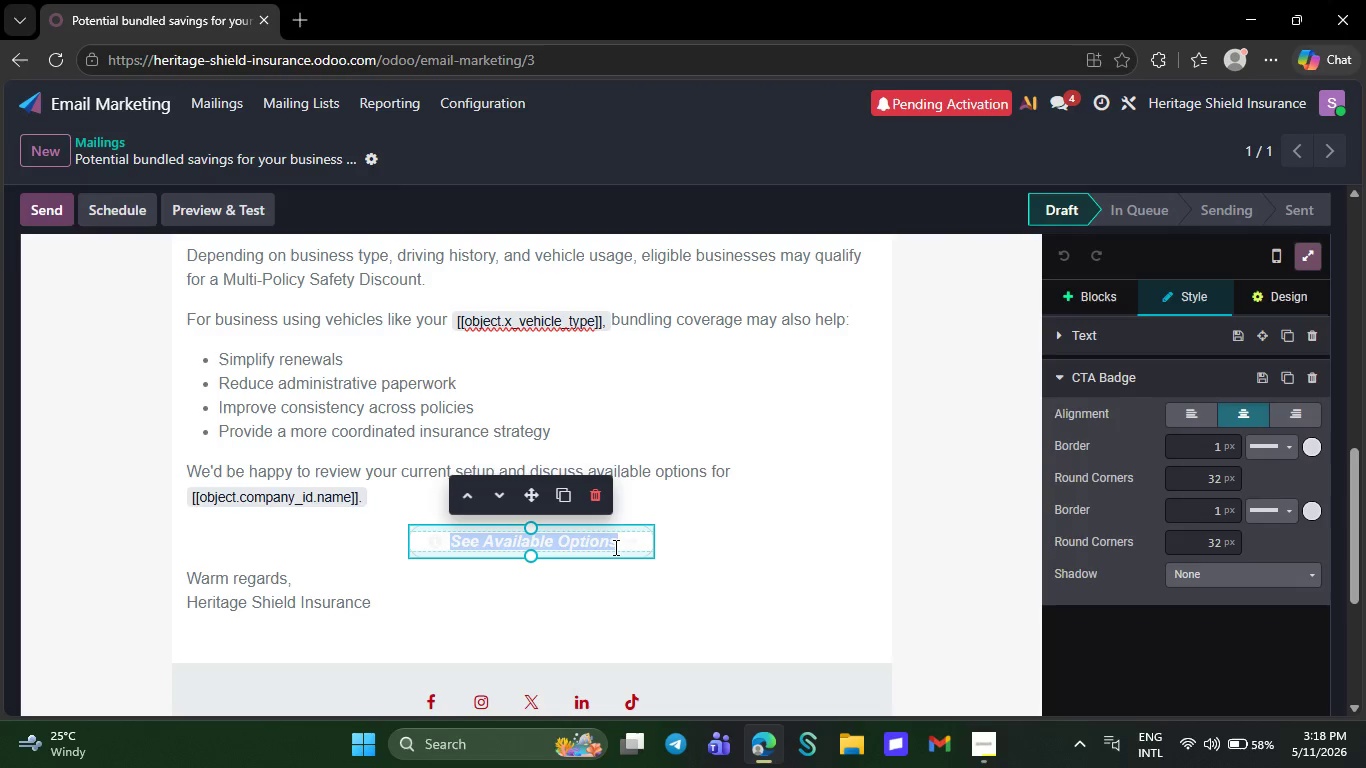 
left_click_drag(start_coordinate=[451, 541], to_coordinate=[618, 547])
 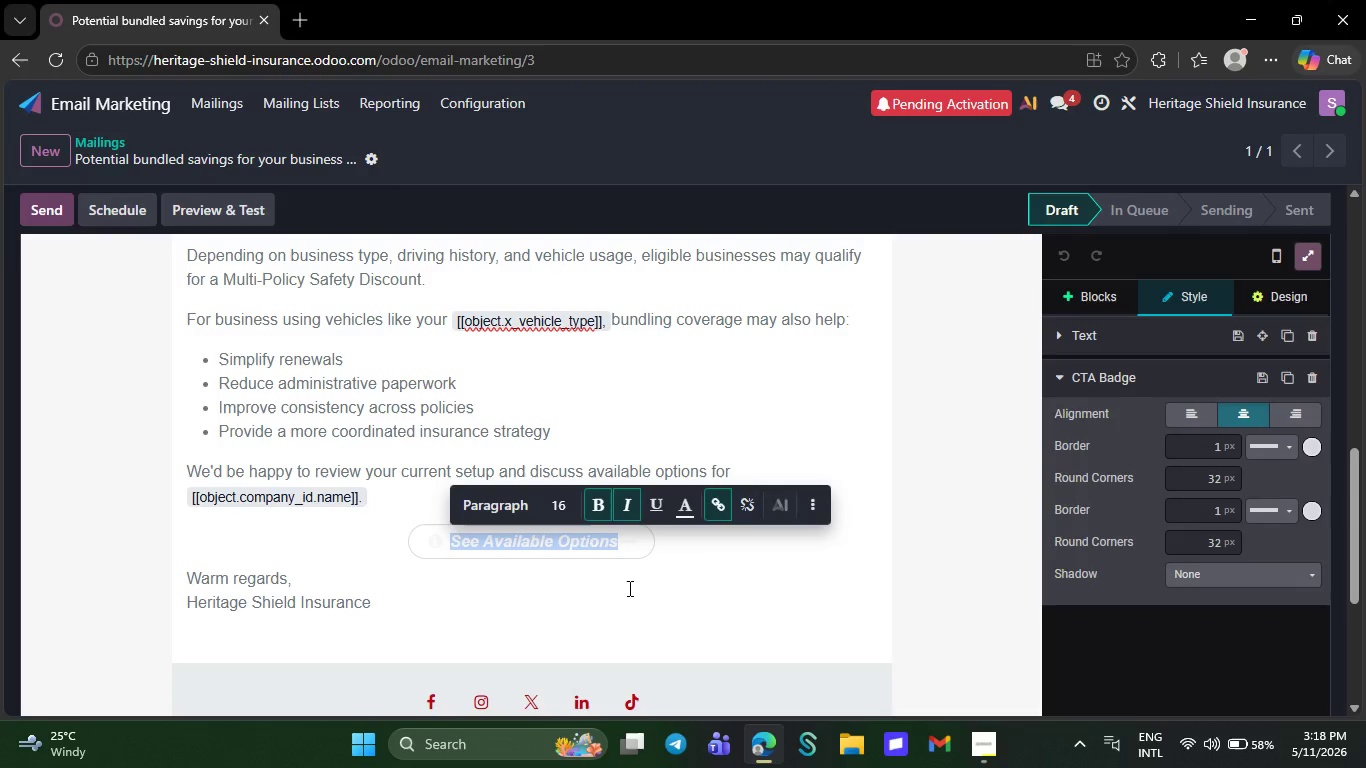 
key(Control+C)
 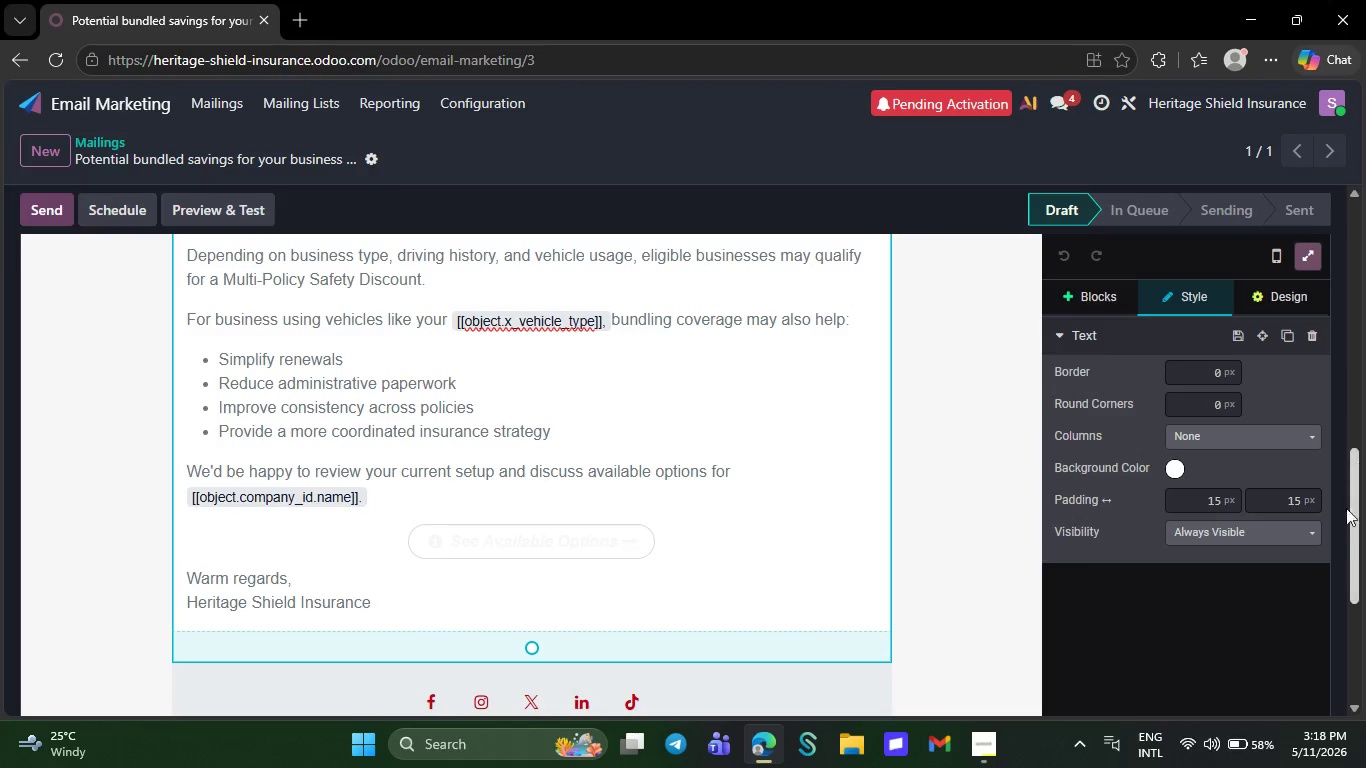 
left_click([644, 593])
 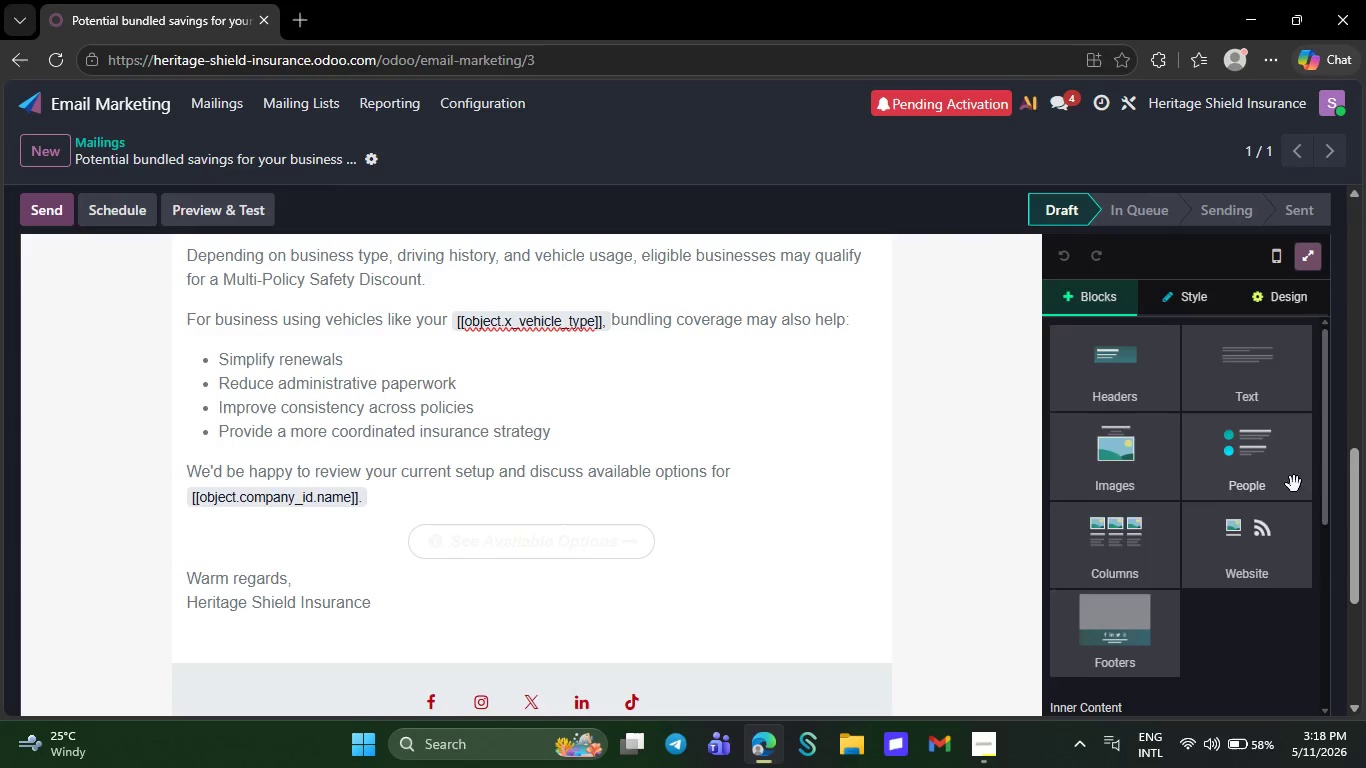 
left_click([1106, 292])
 